 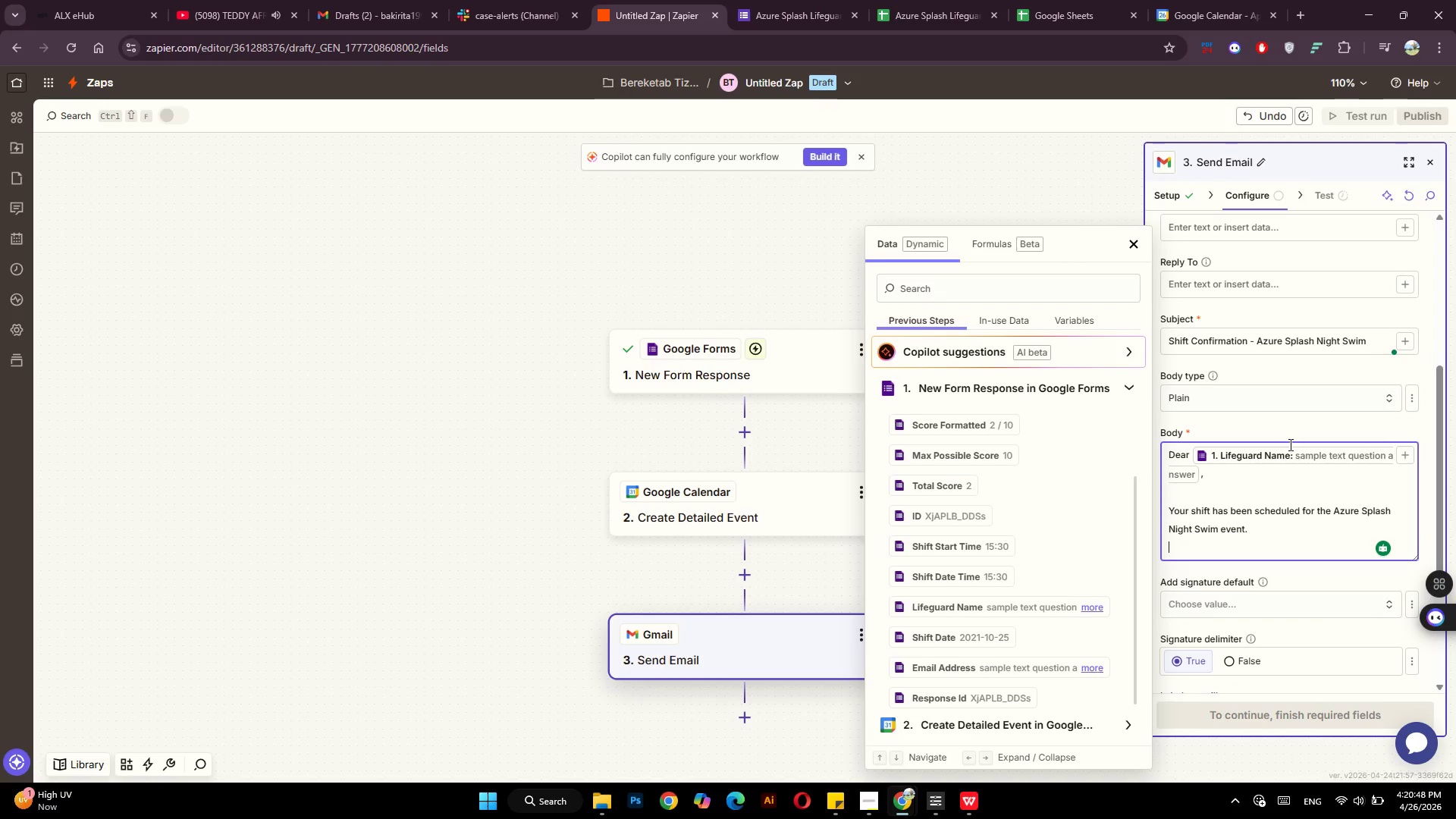 
key(Enter)
 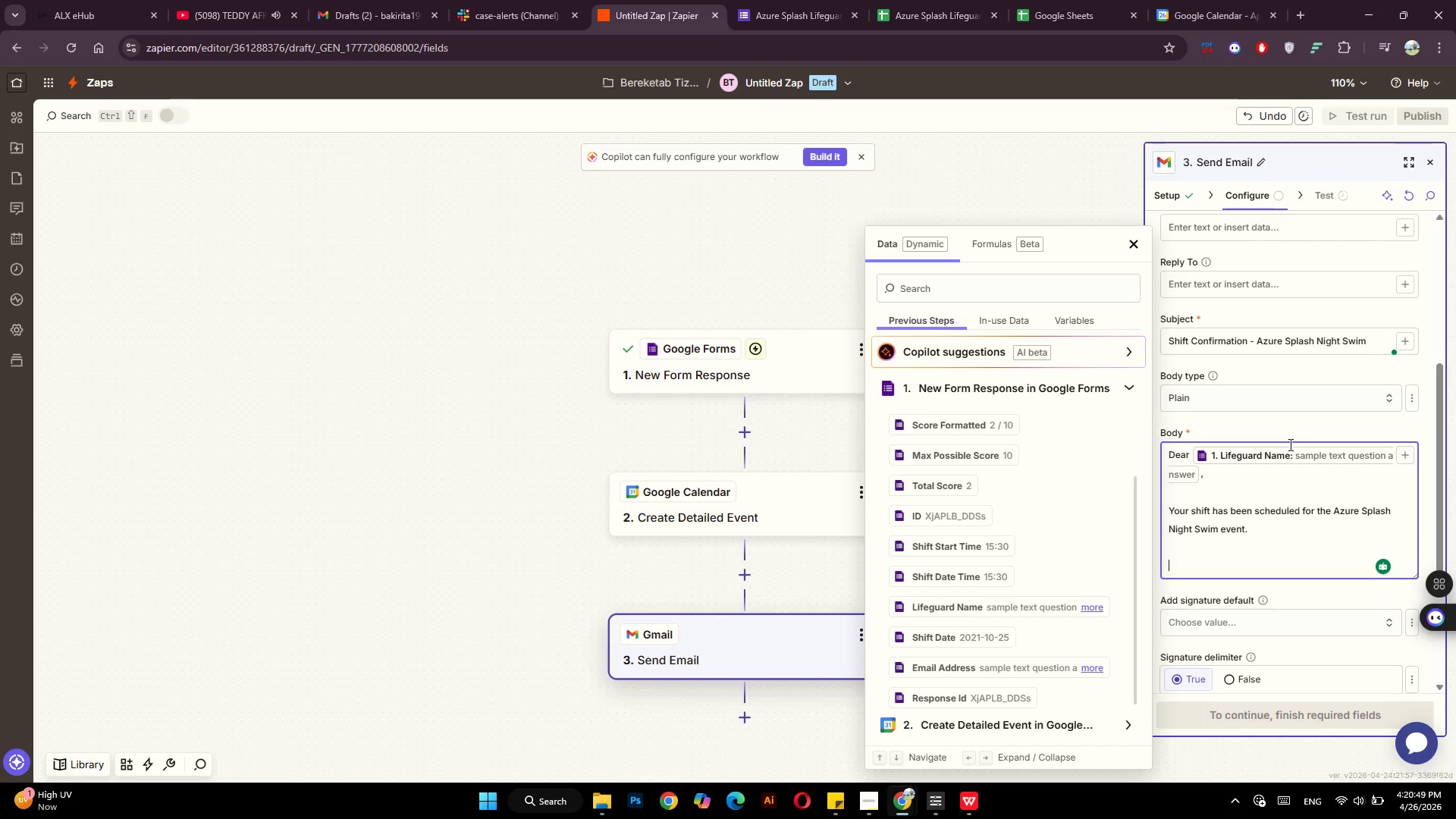 
type(Date: )
 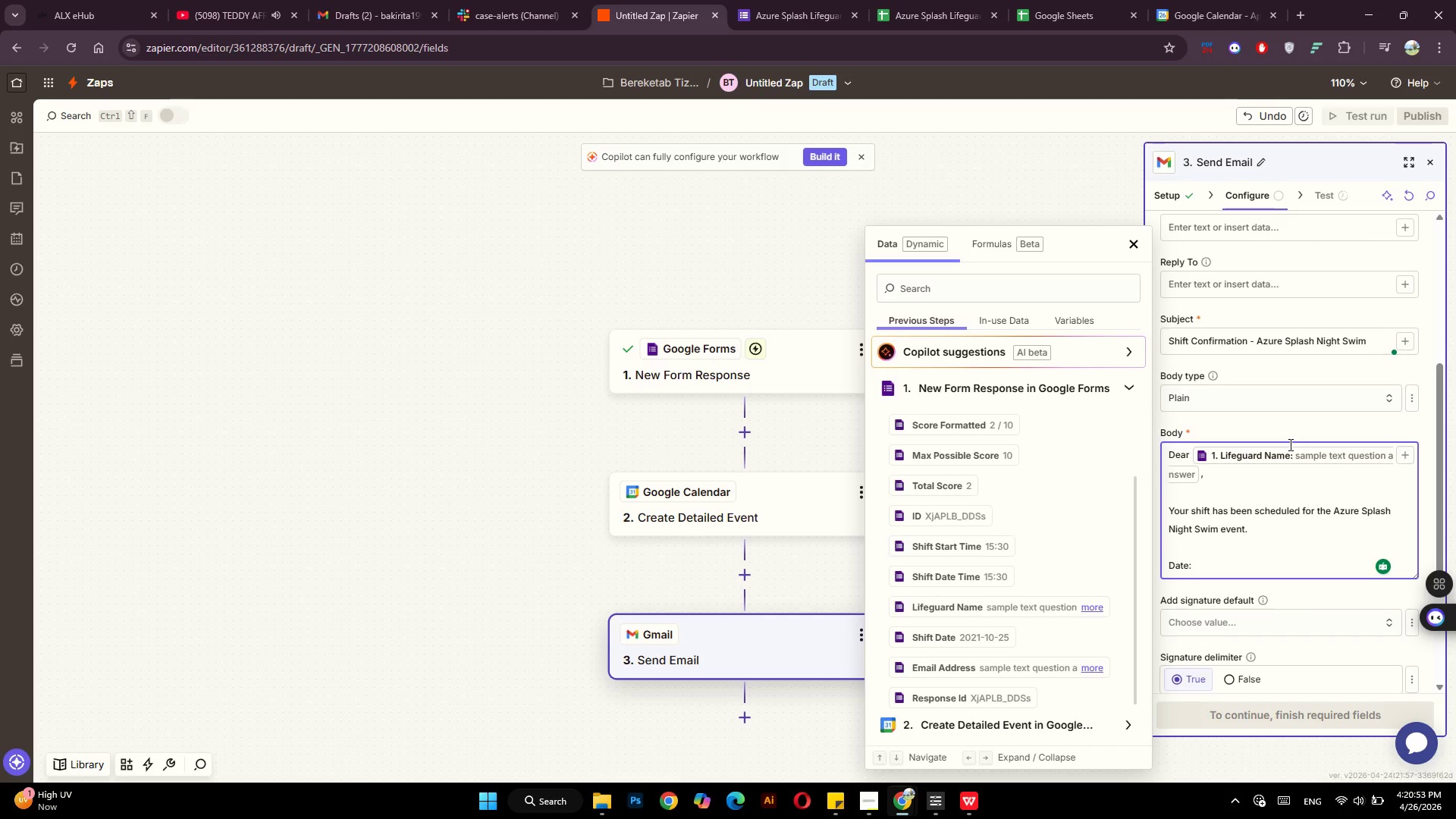 
left_click([1404, 453])
 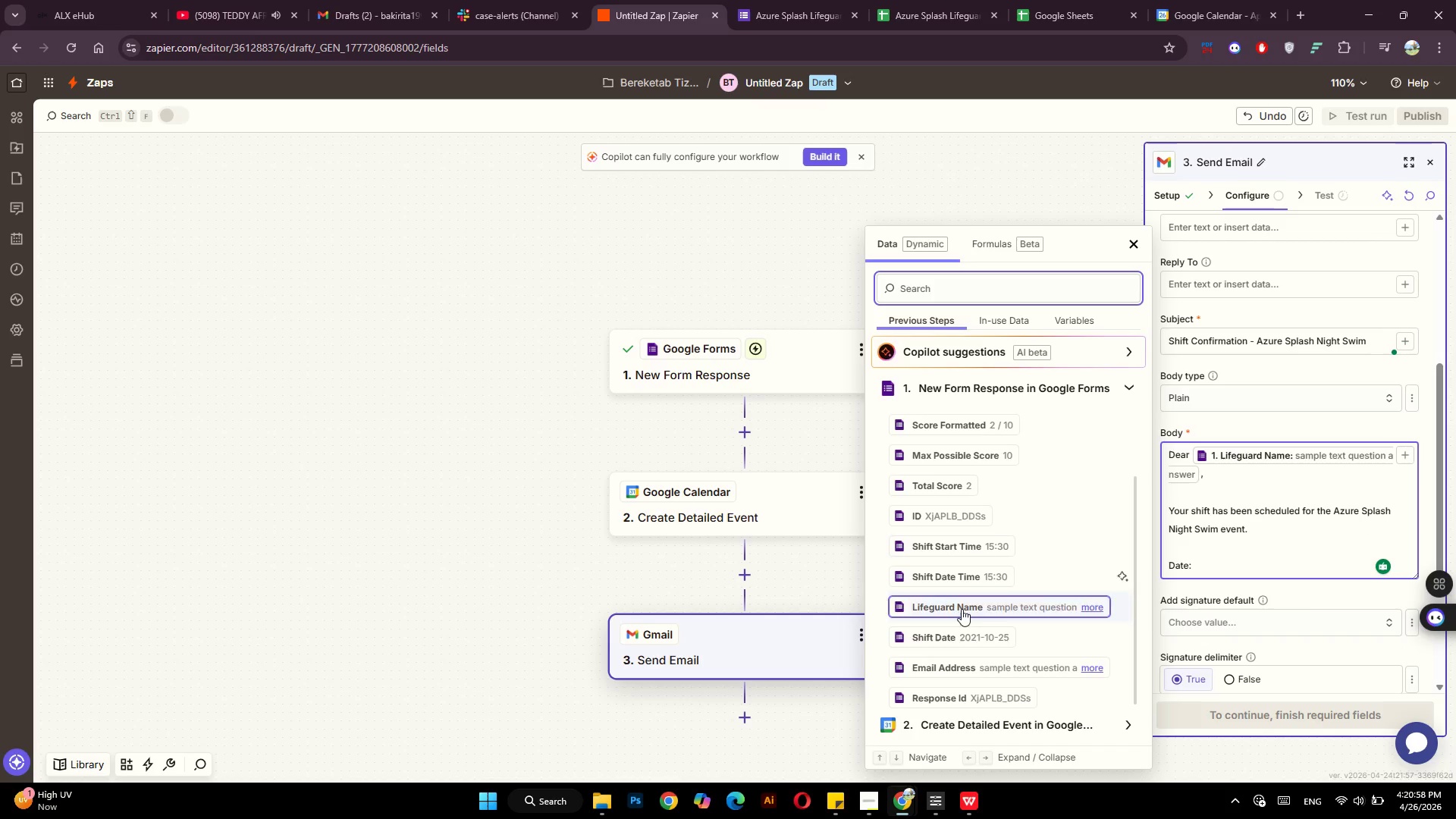 
left_click([960, 643])
 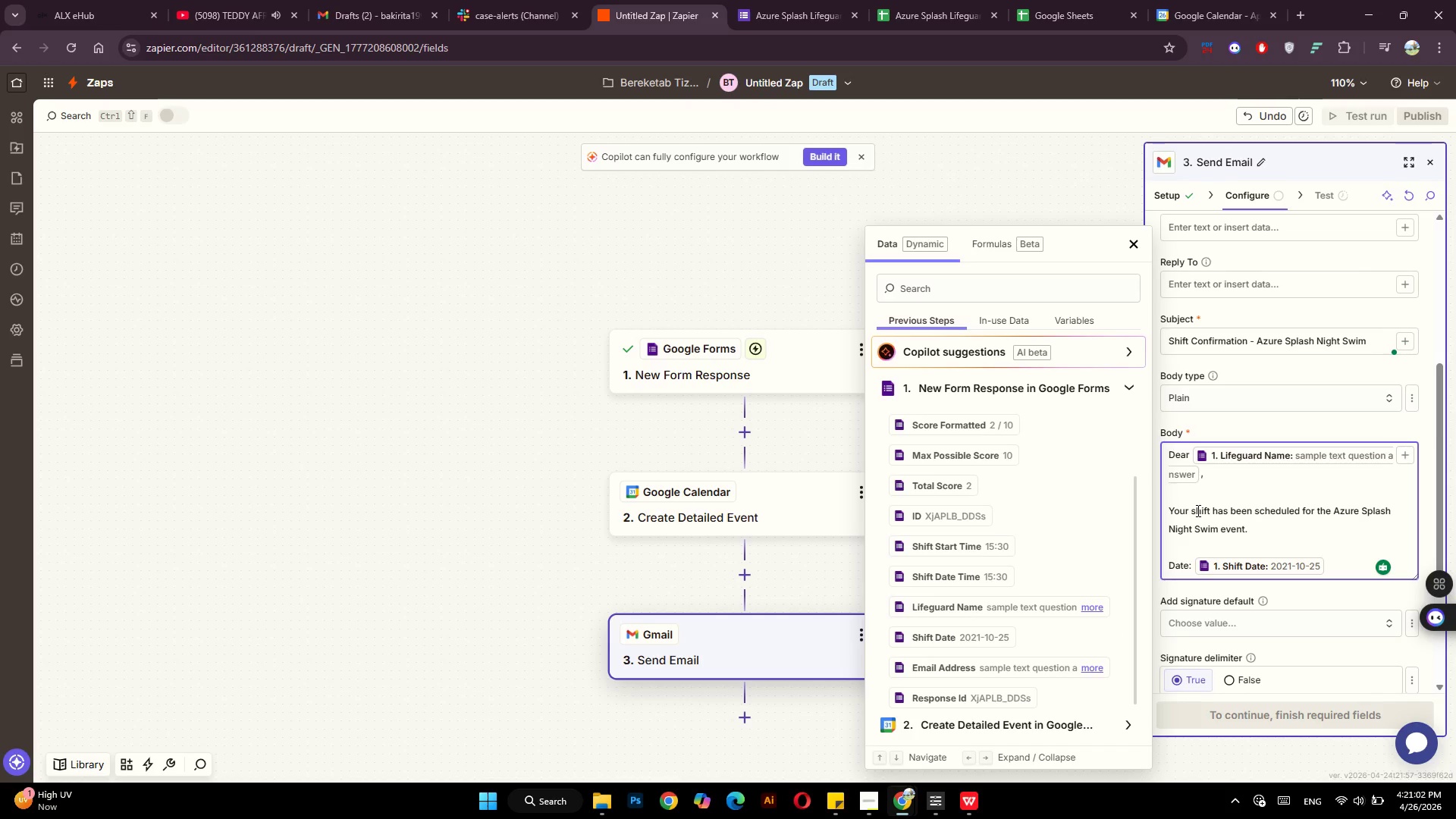 
key(Enter)
 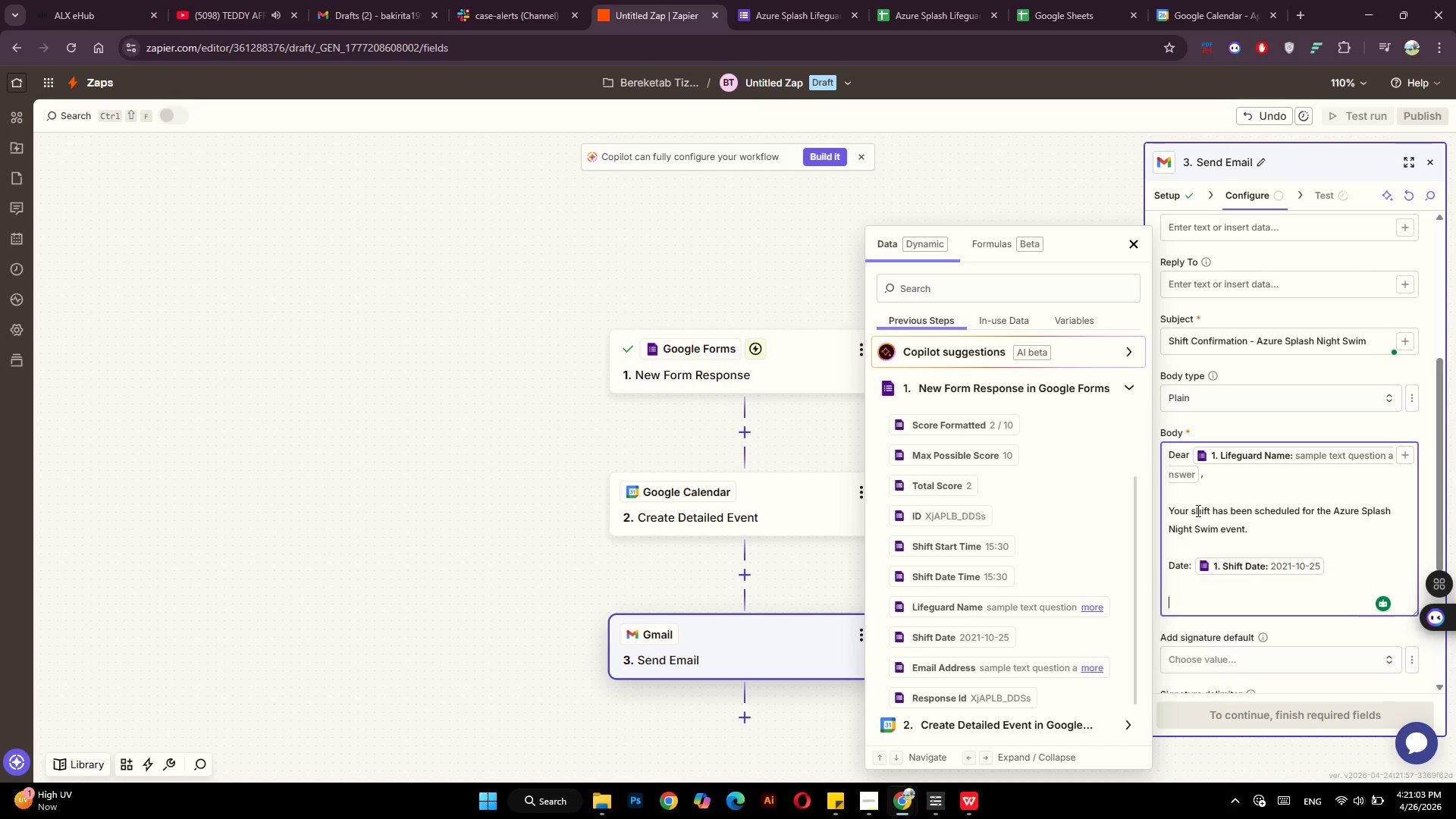 
key(Enter)
 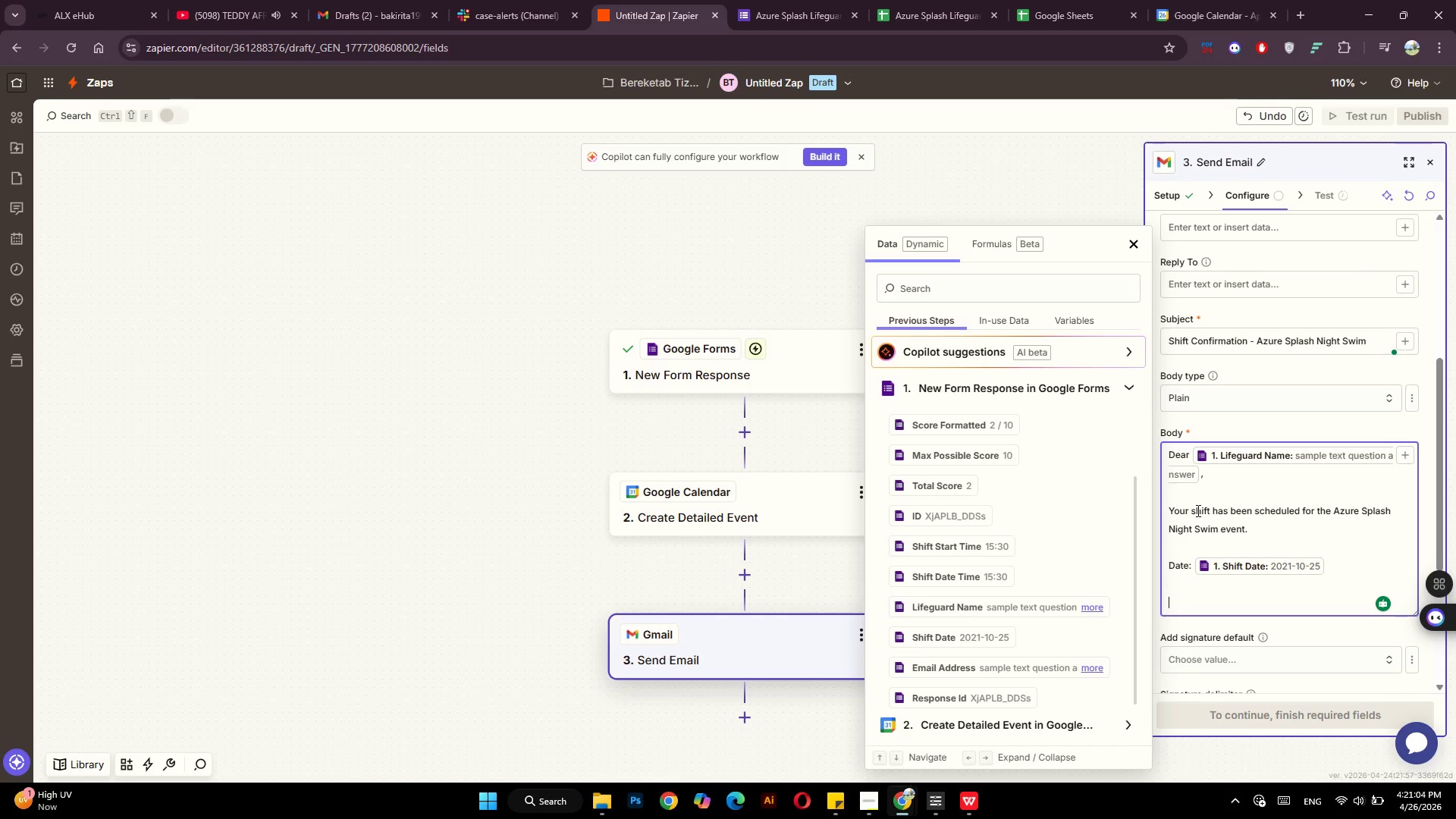 
type(T)
key(Backspace)
key(Backspace)
type(Time:)
 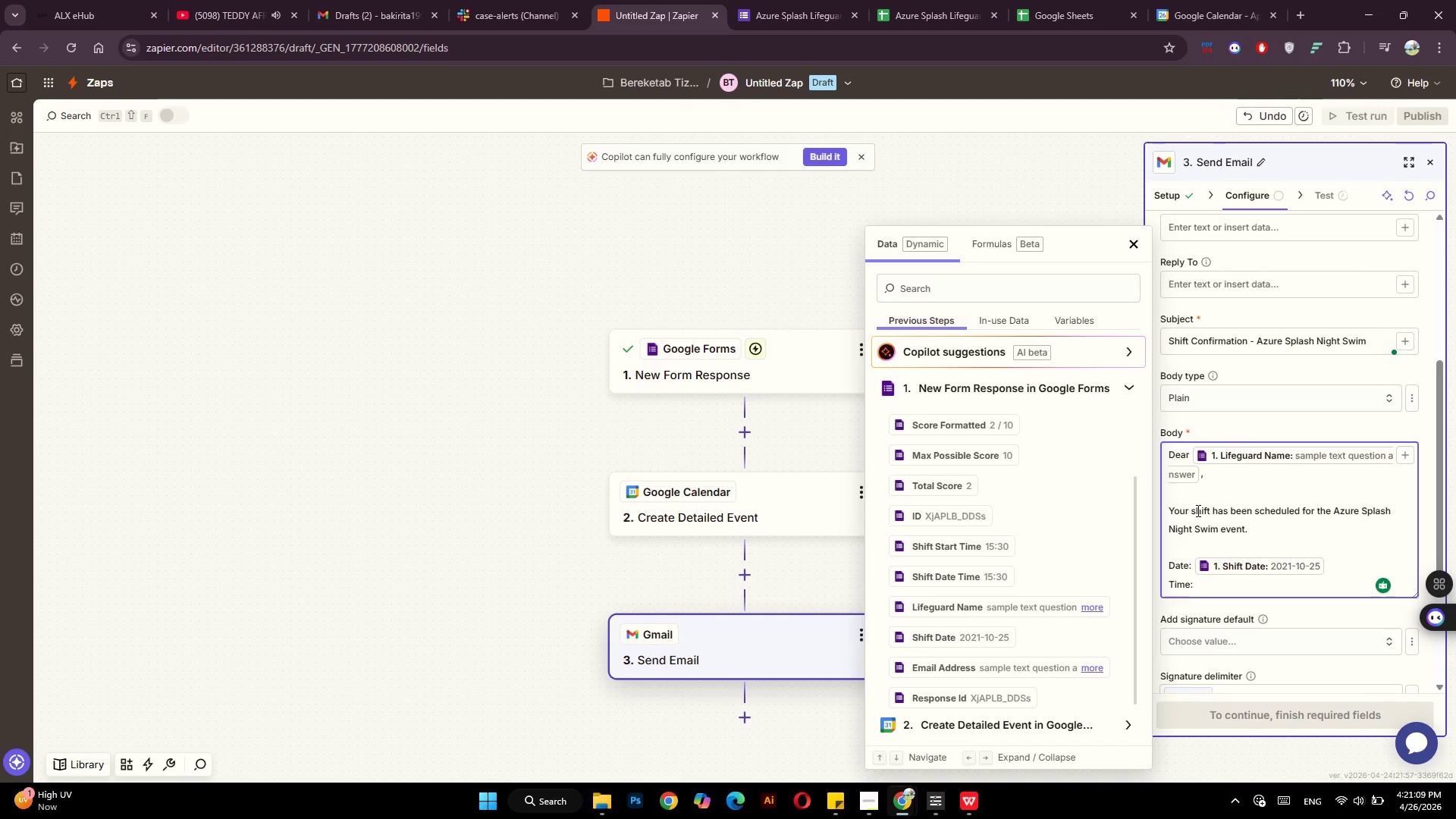 
wait(5.17)
 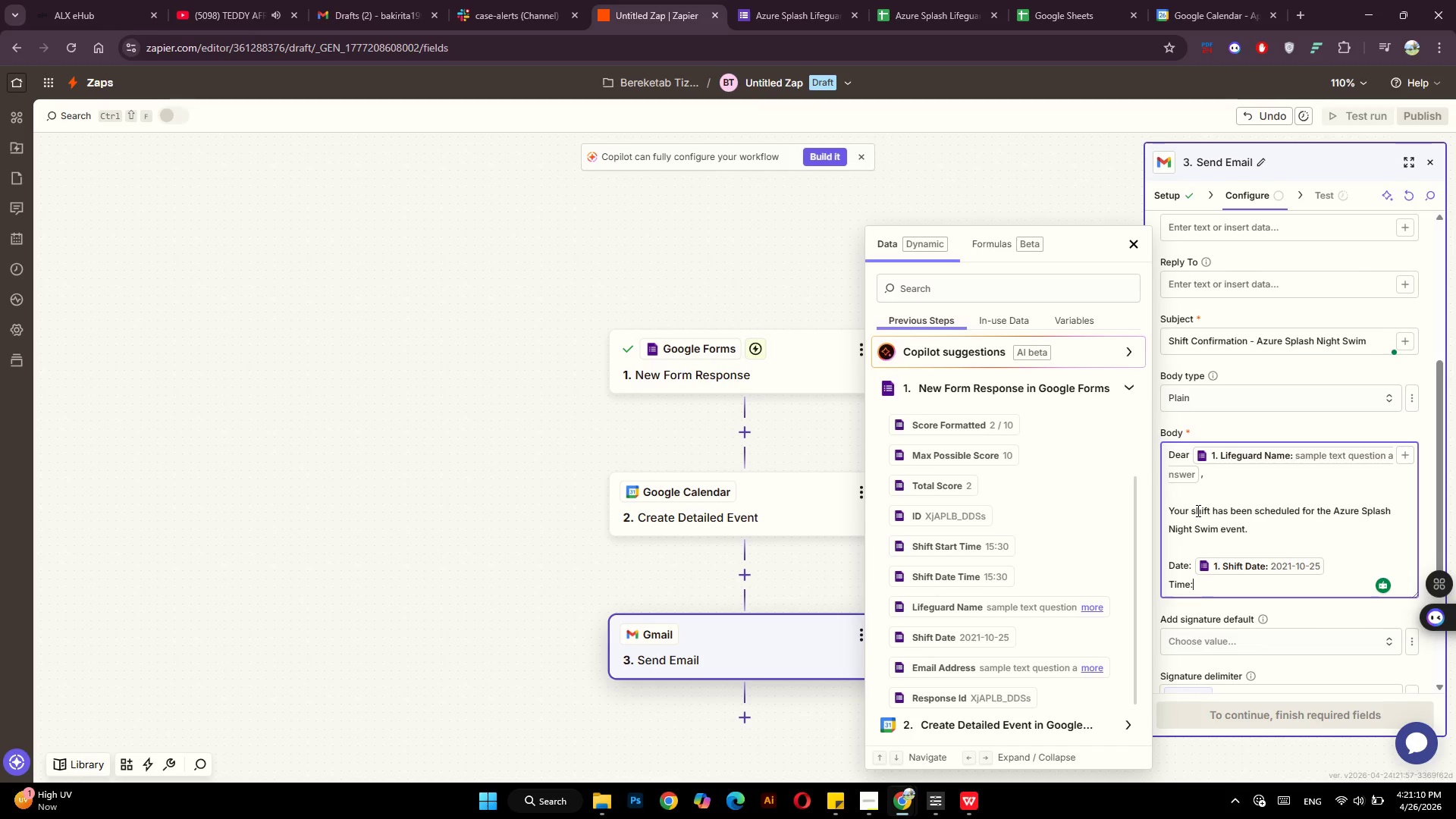 
key(Space)
 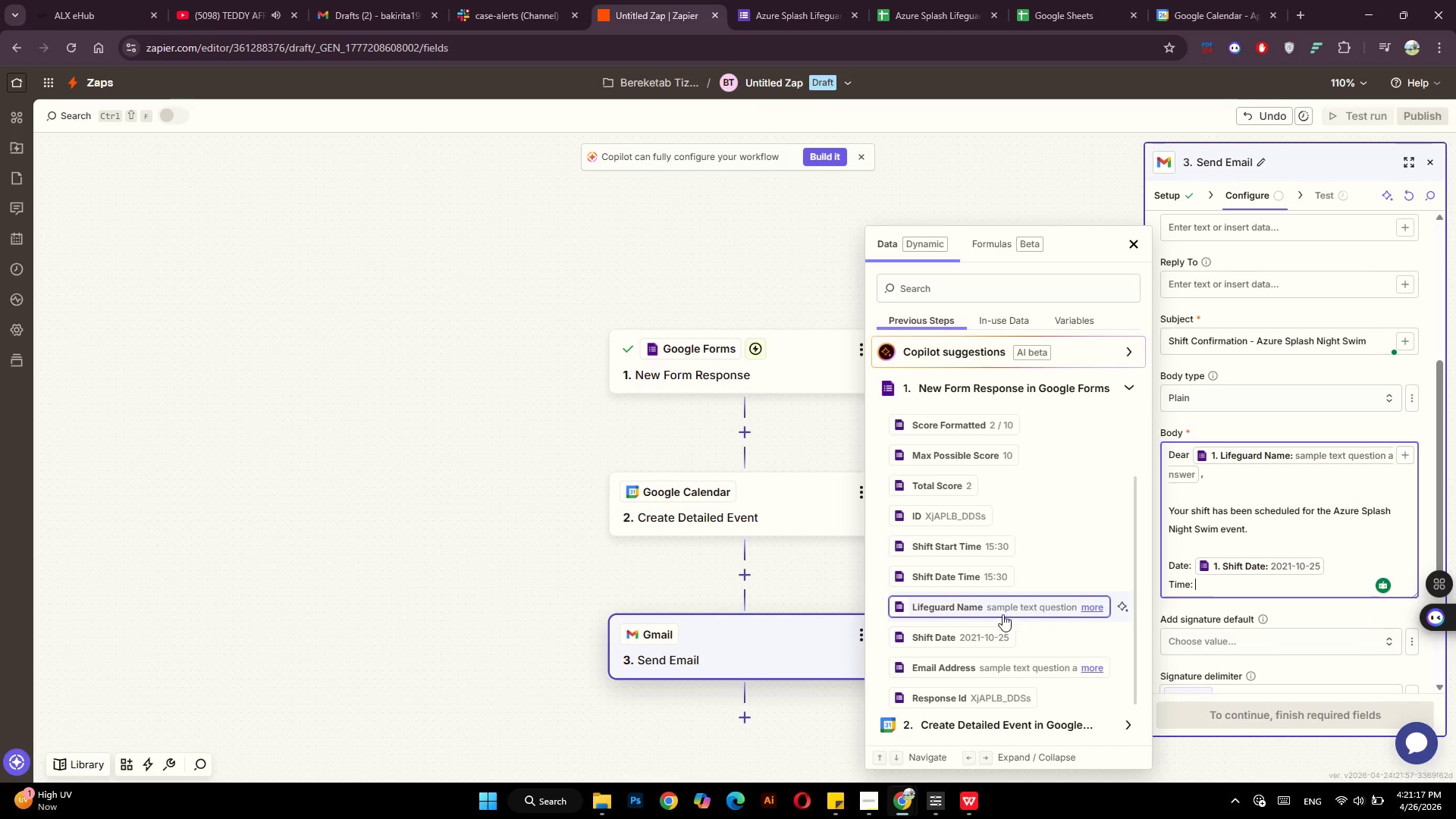 
left_click([959, 549])
 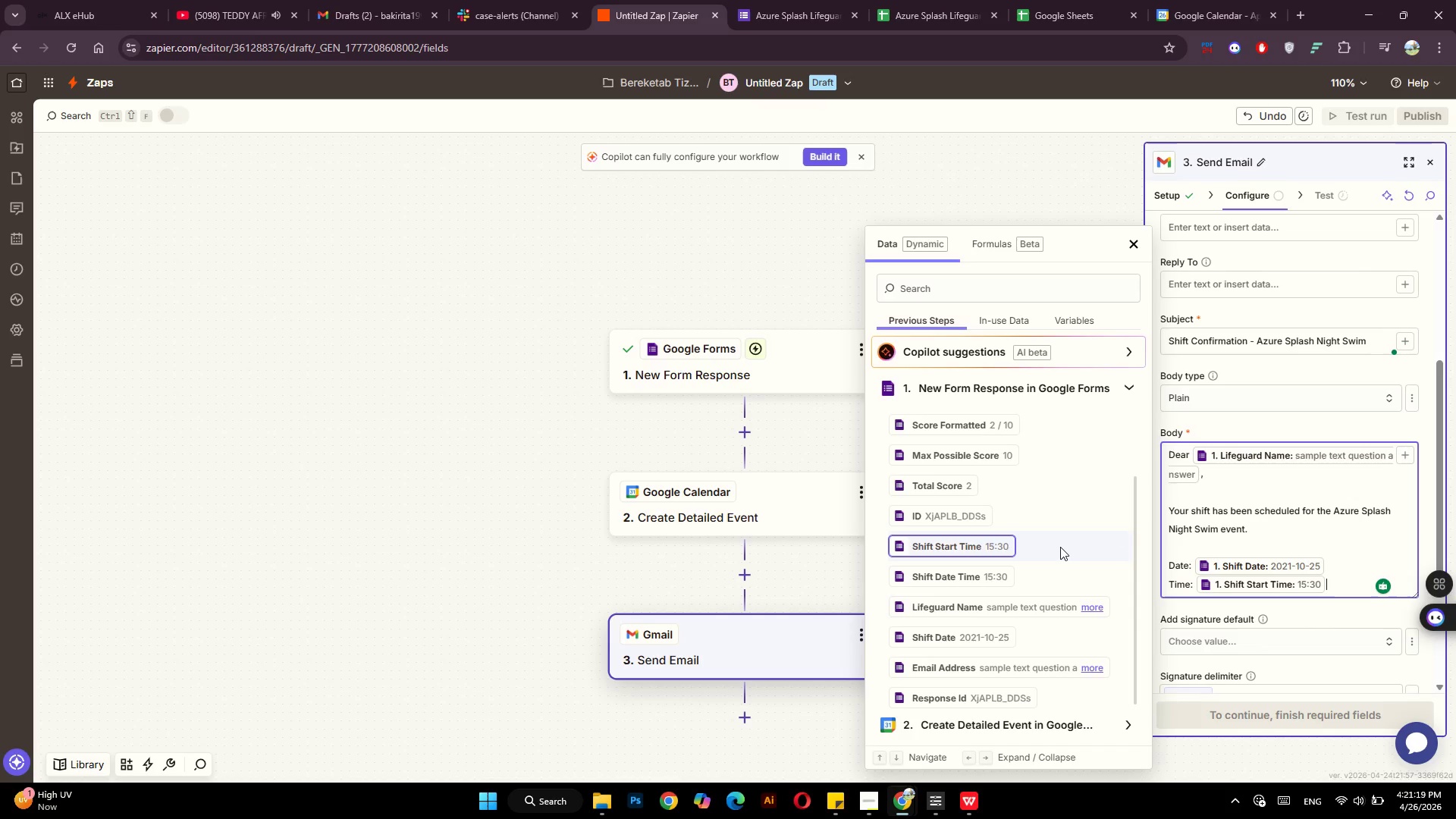 
key(Space)
 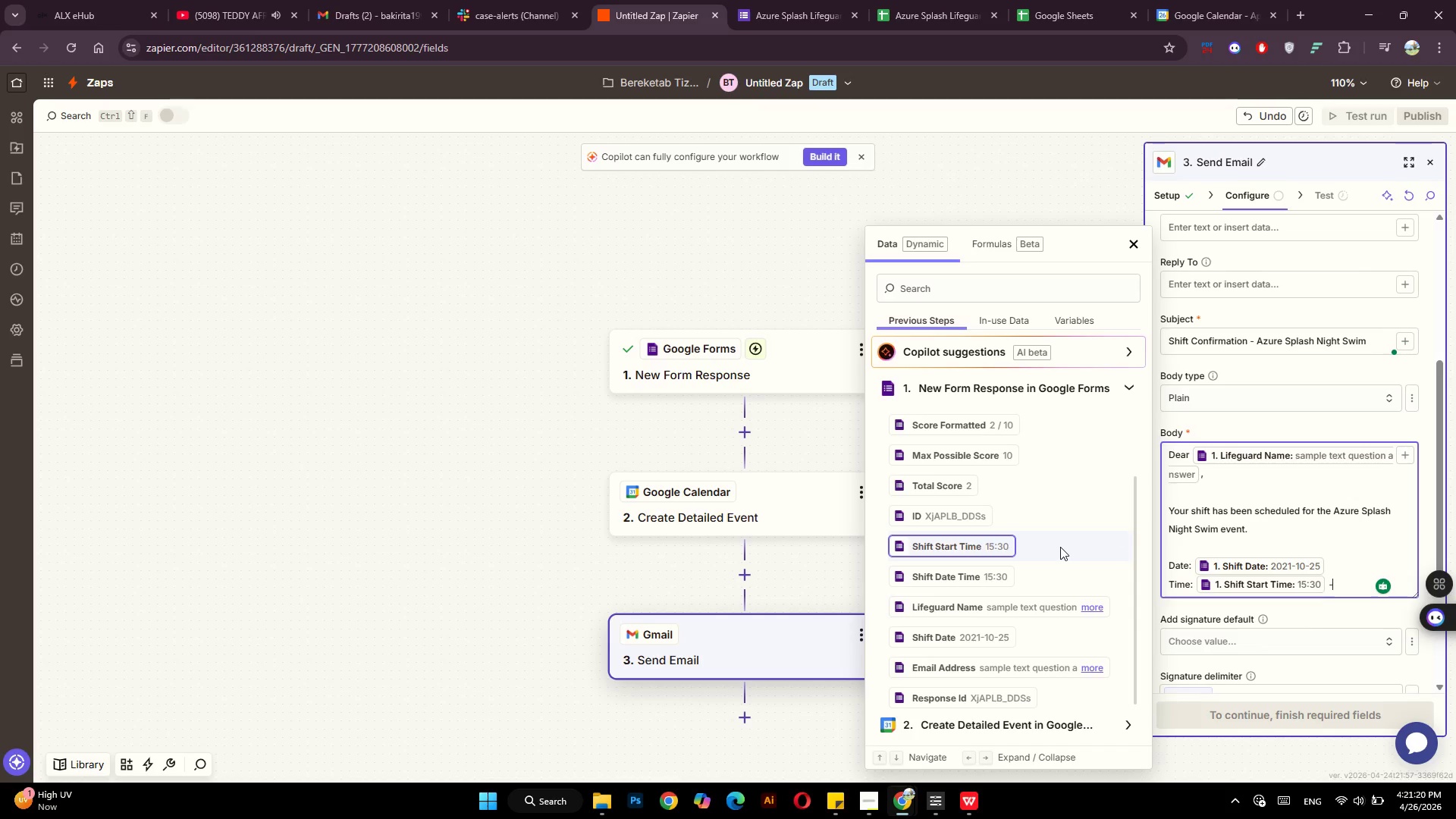 
key(Minus)
 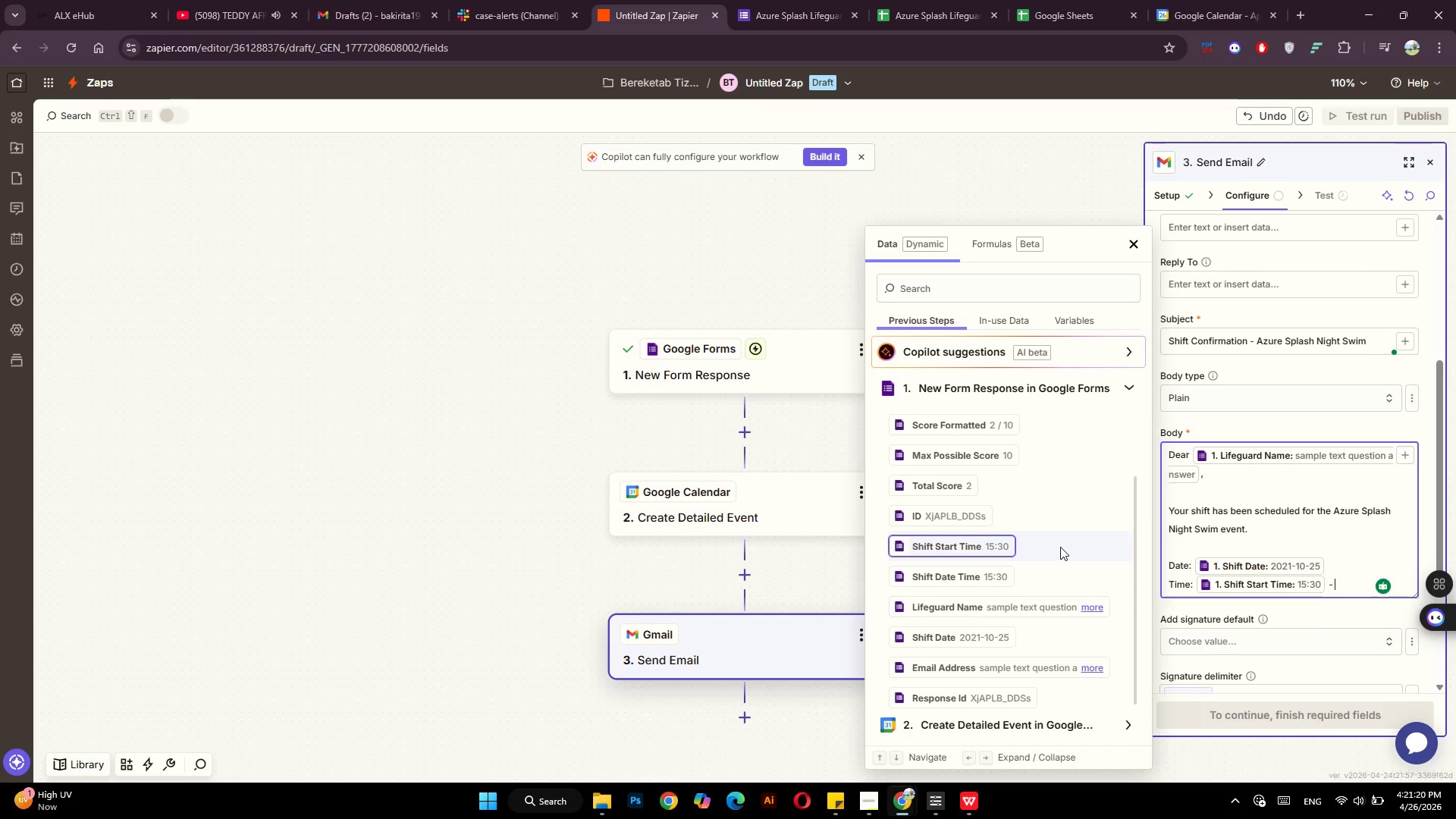 
key(Space)
 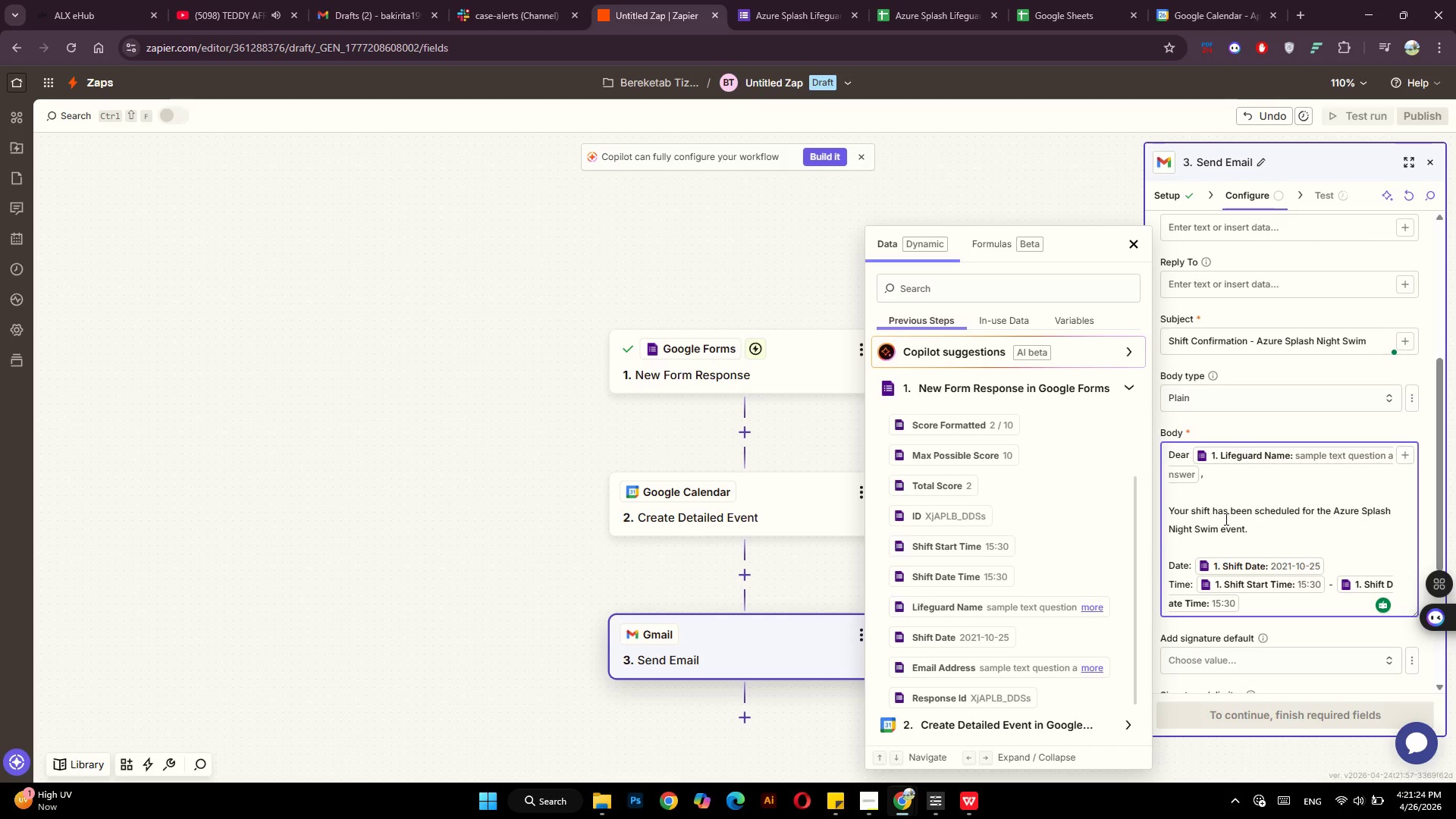 
wait(5.52)
 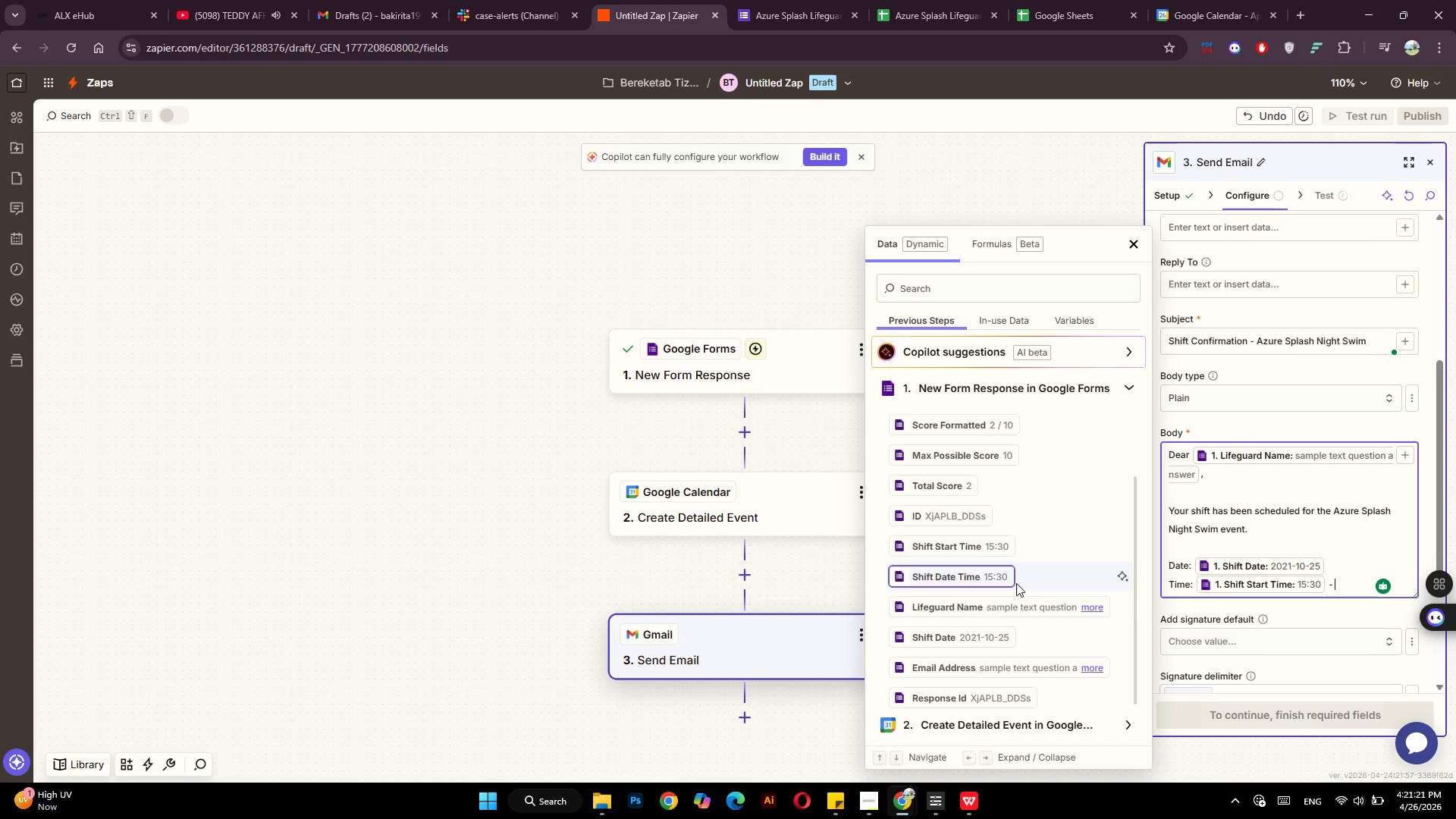 
key(Enter)
 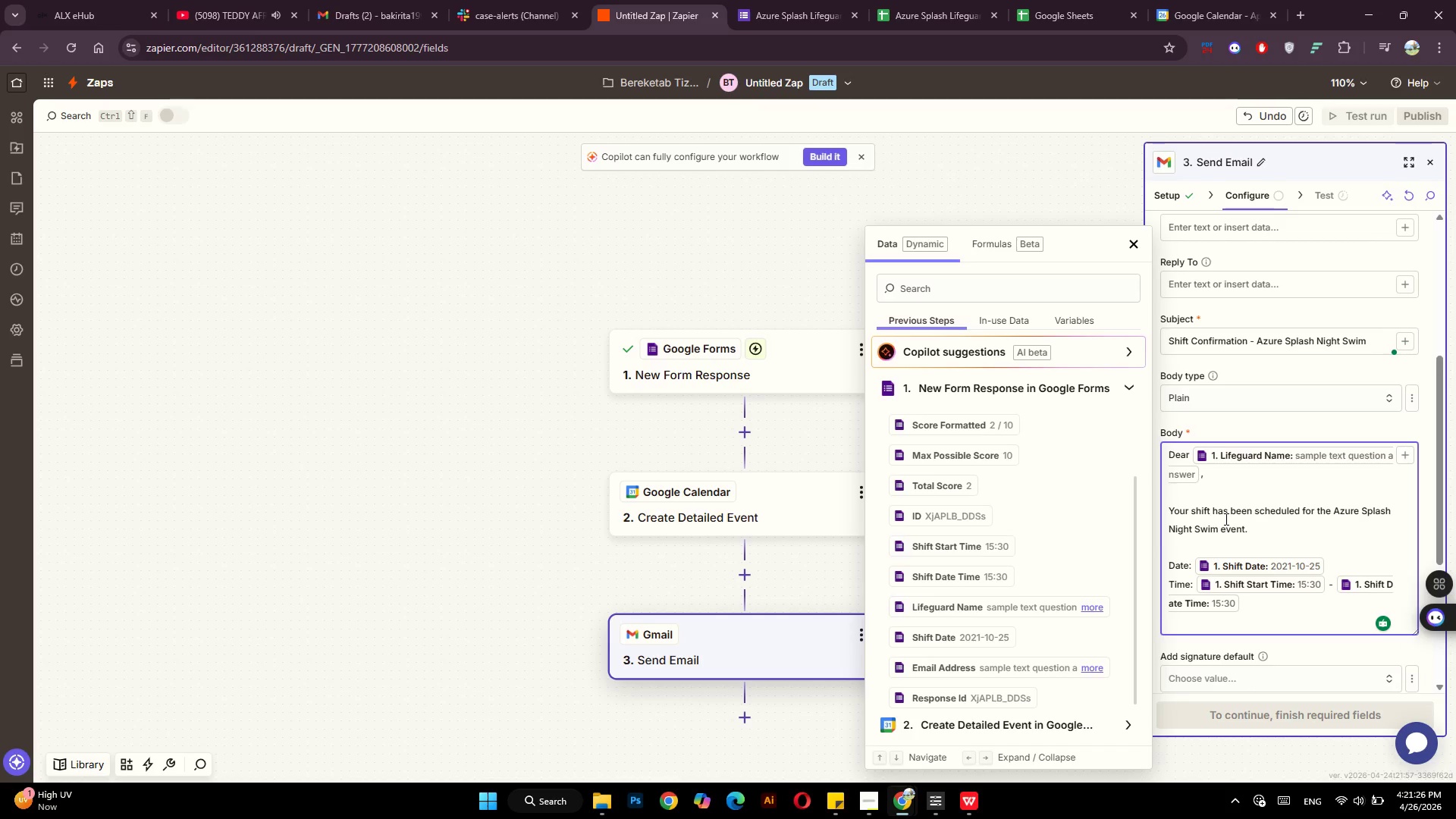 
key(Enter)
 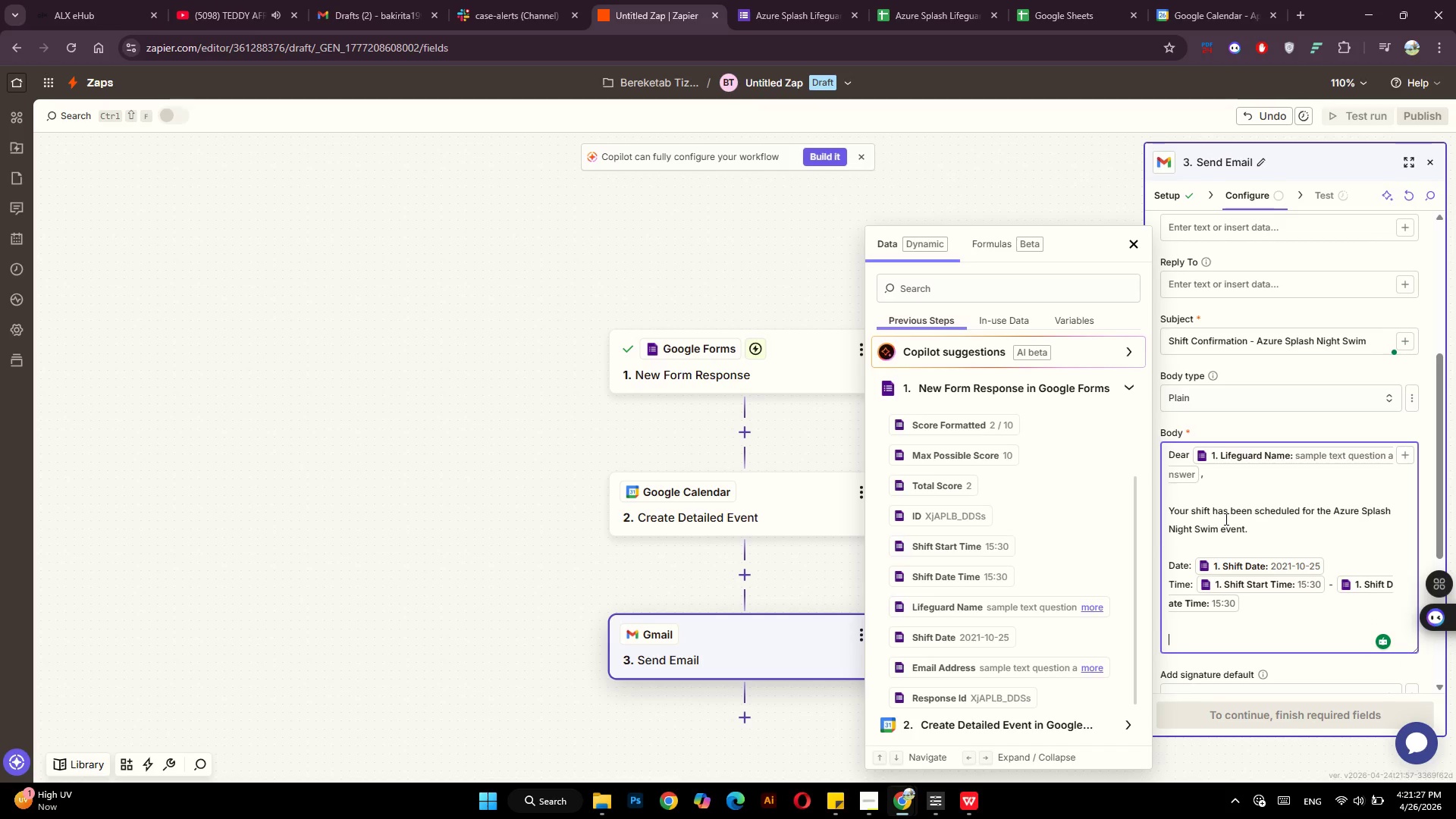 
type(Thank you)
 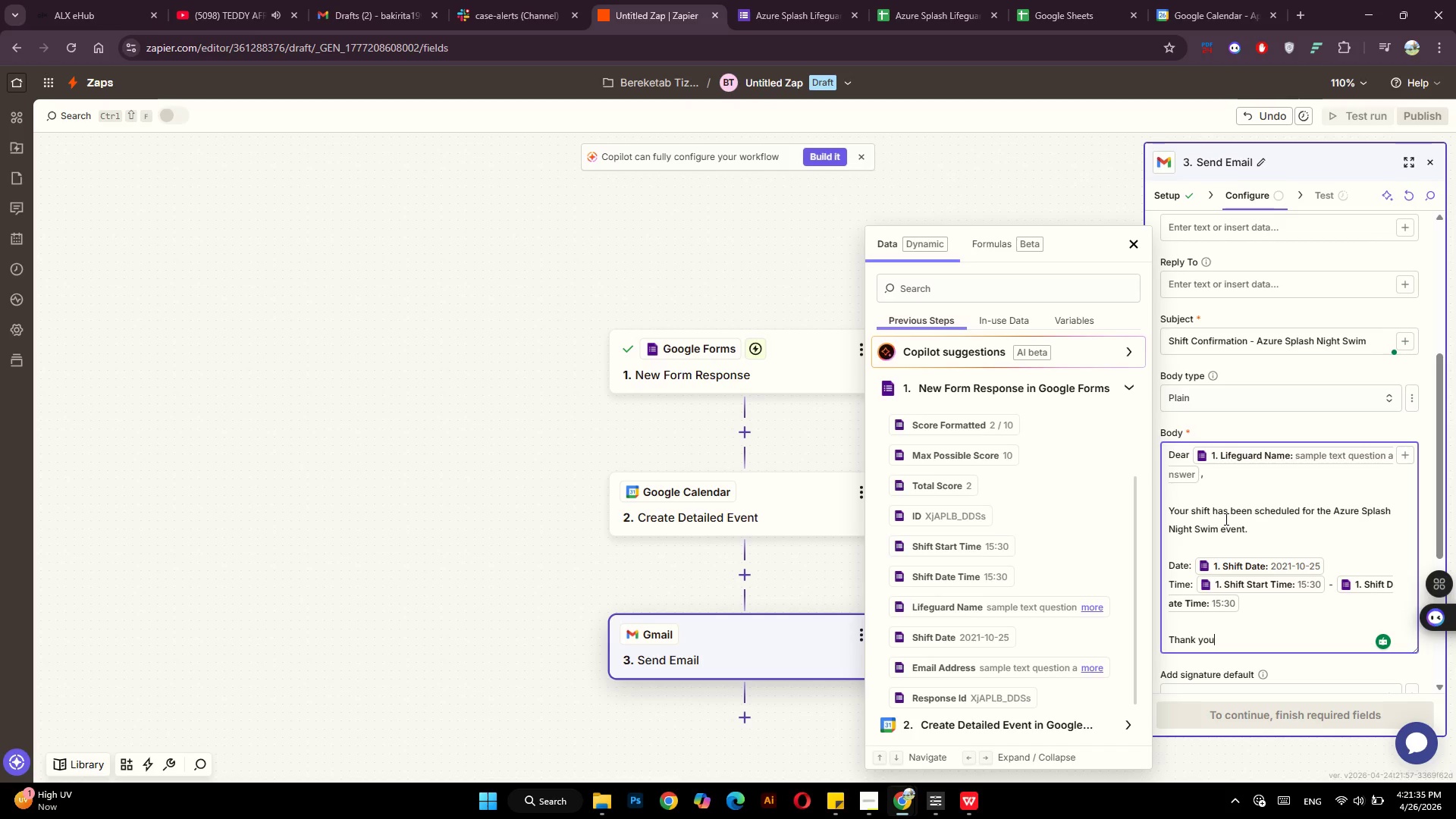 
type( for confirming)
 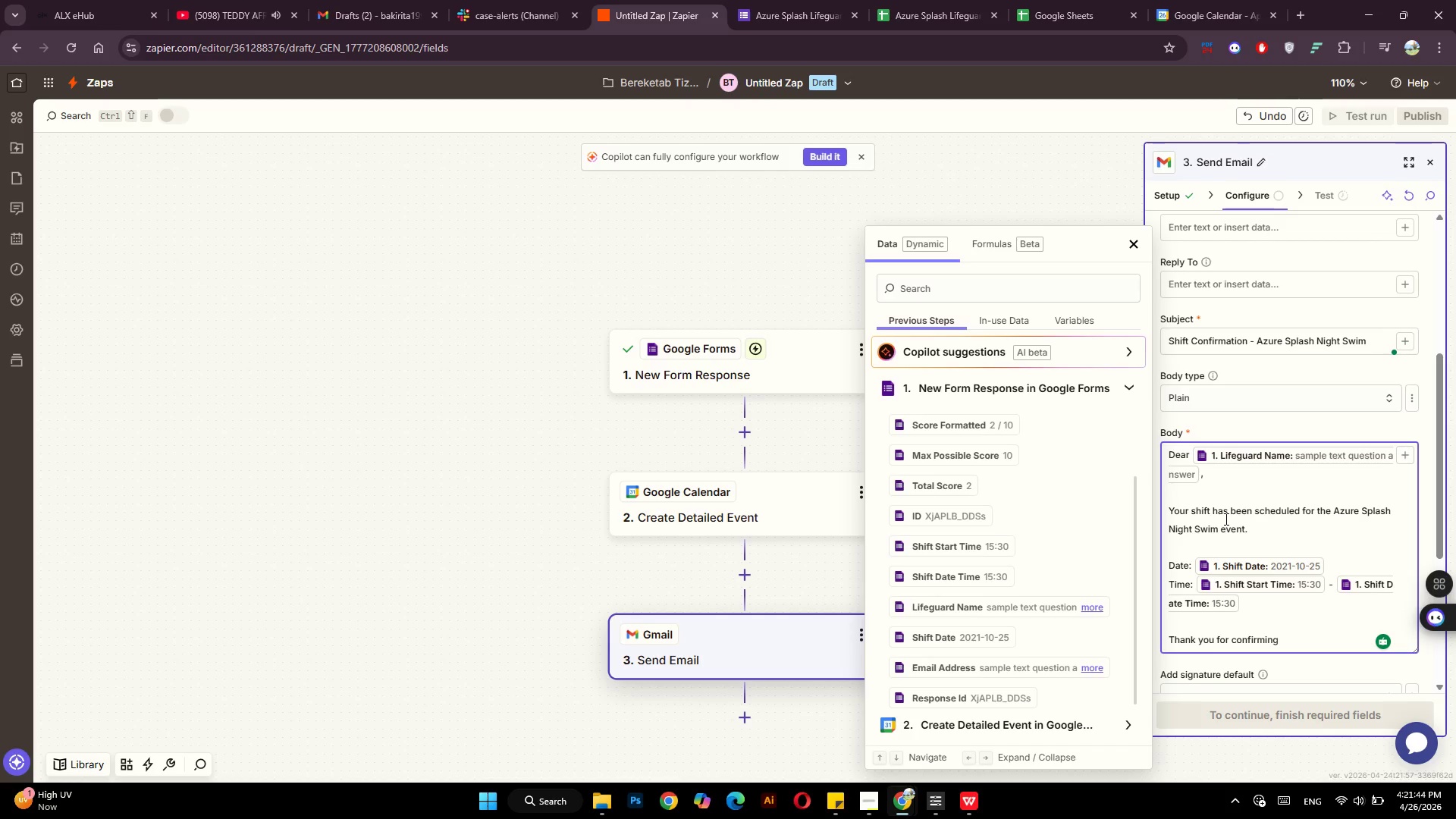 
type(y)
key(Backspace)
type( your availabiltiy)
 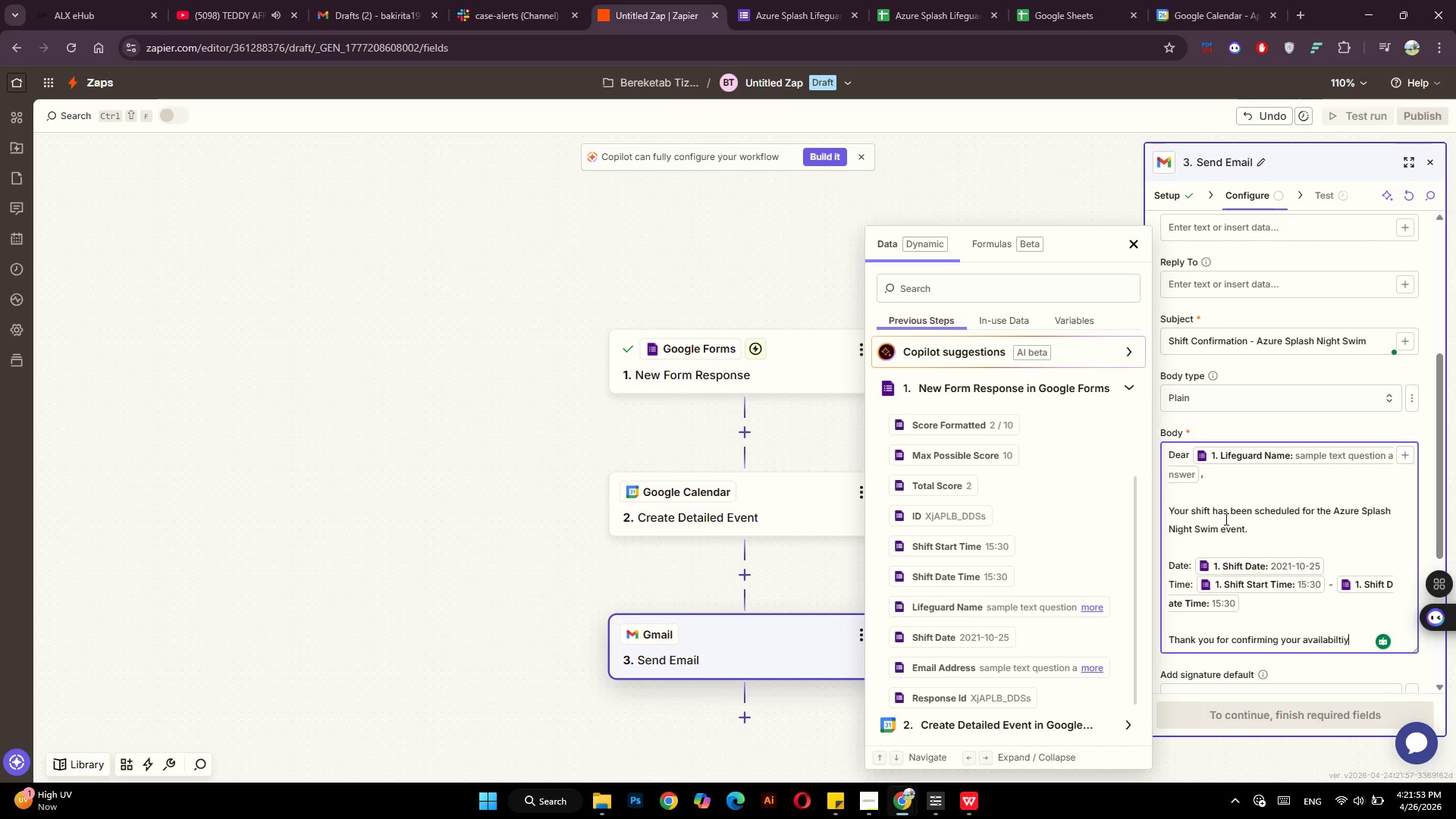 
key(Period)
 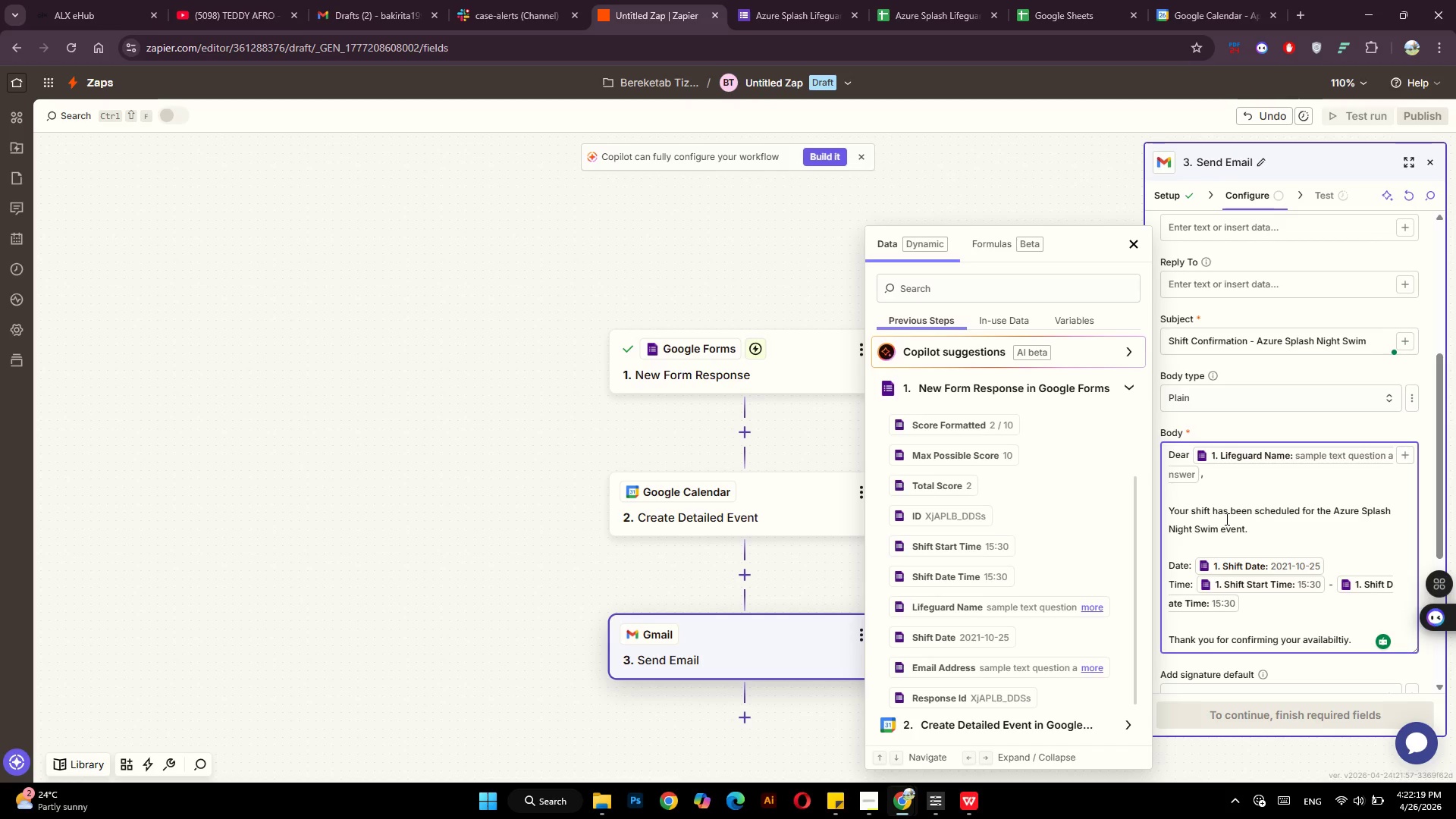 
wait(30.14)
 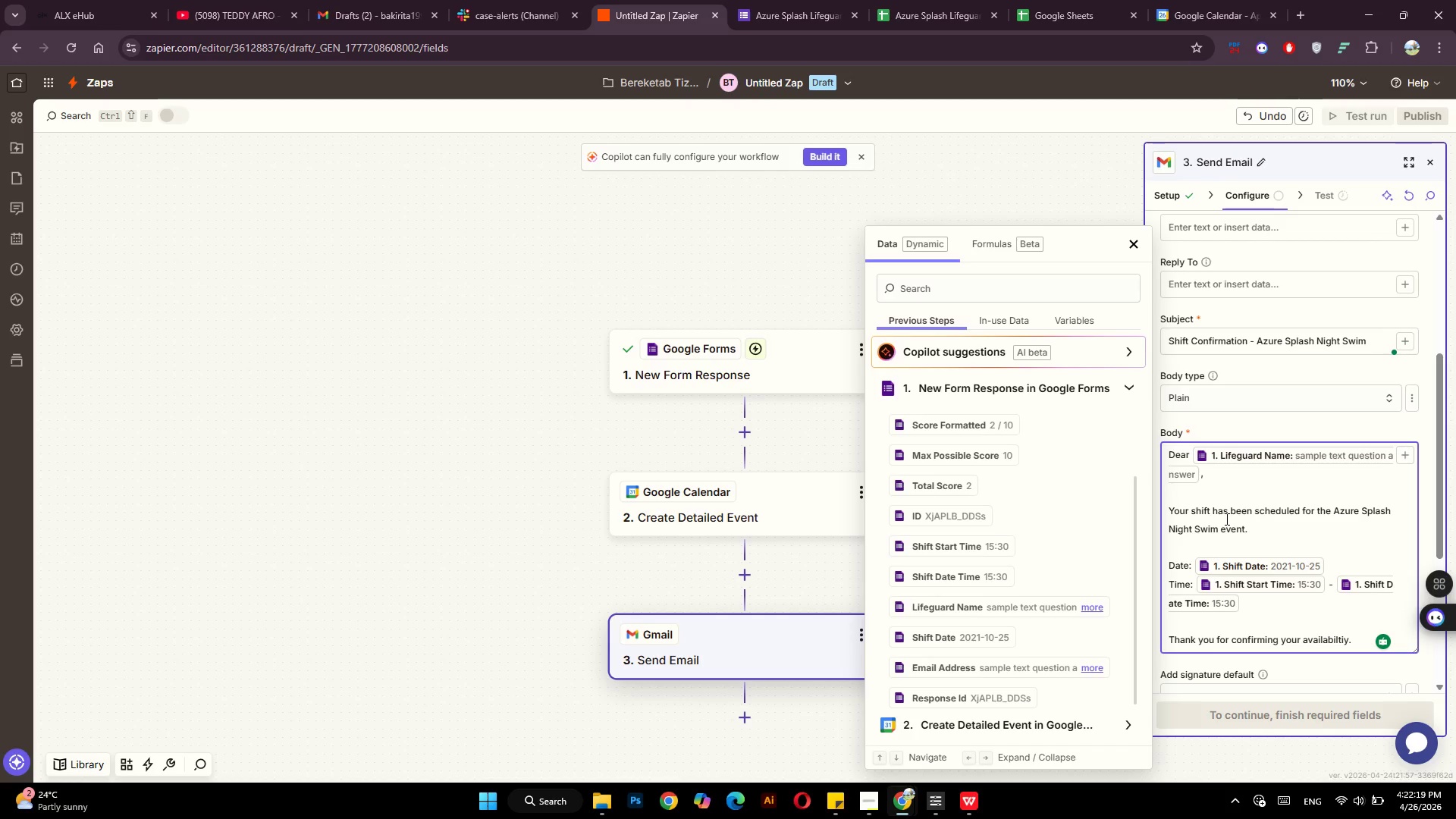 
key(PlayPause)
 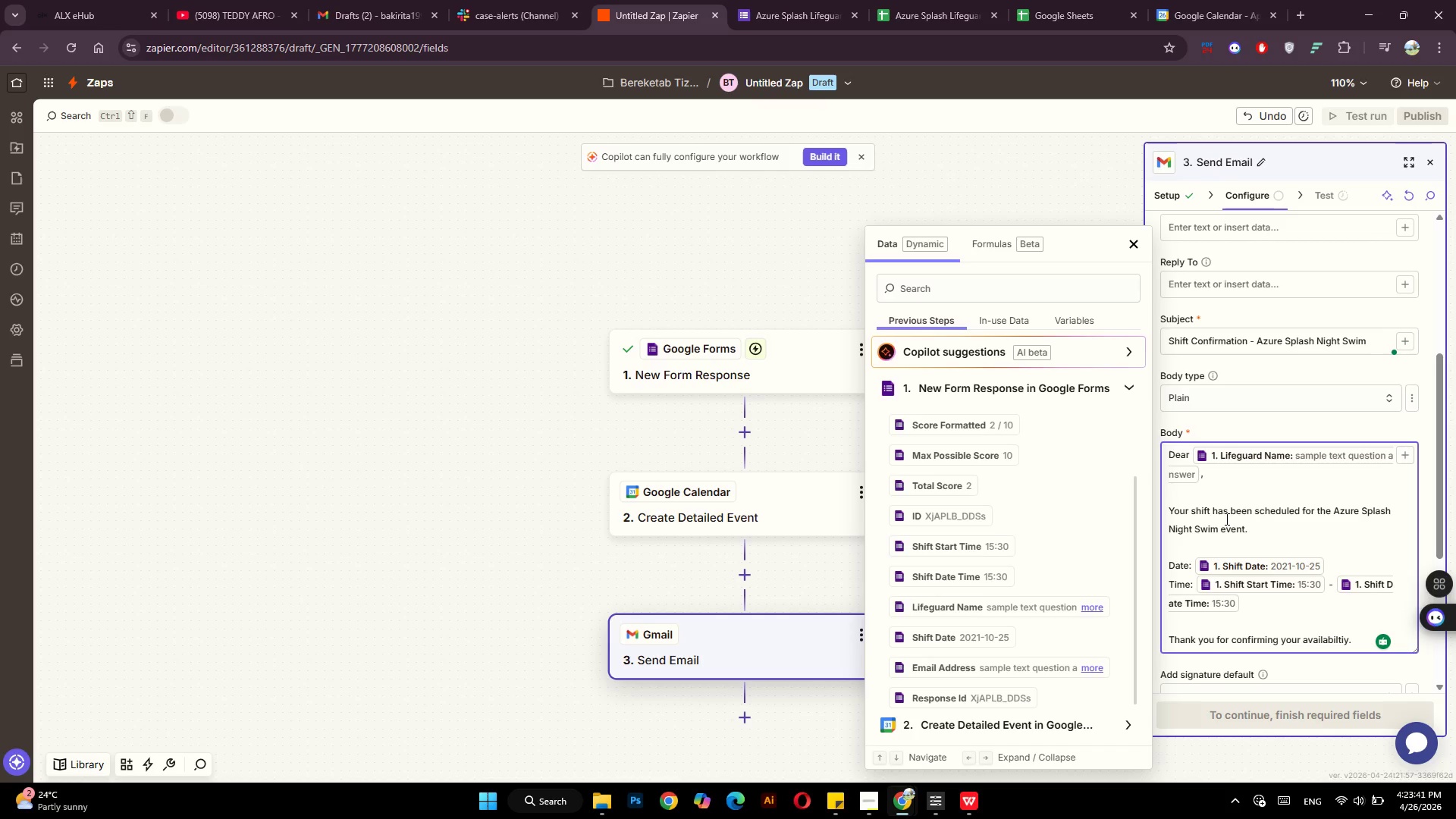 
wait(81.75)
 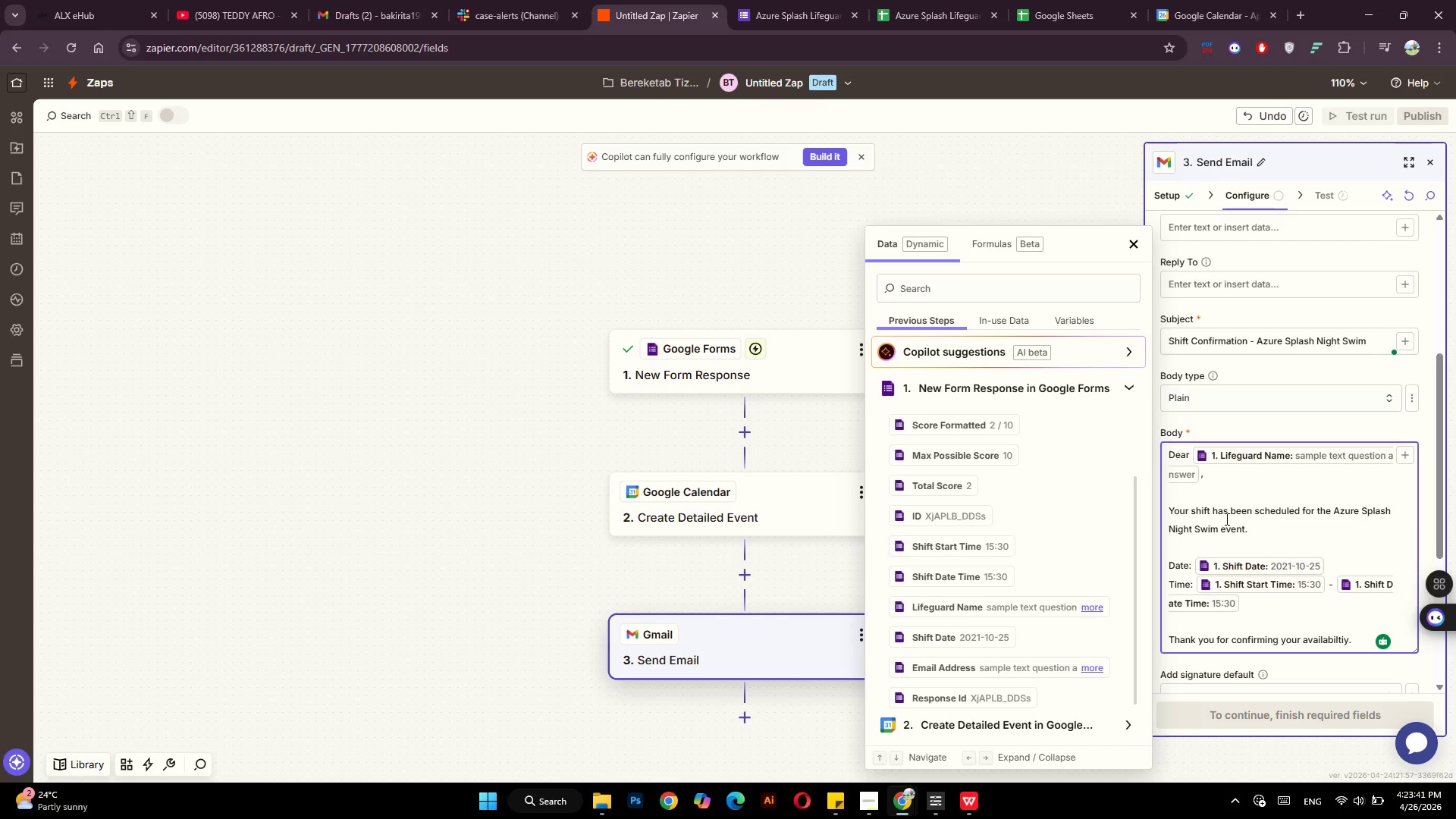 
key(Enter)
 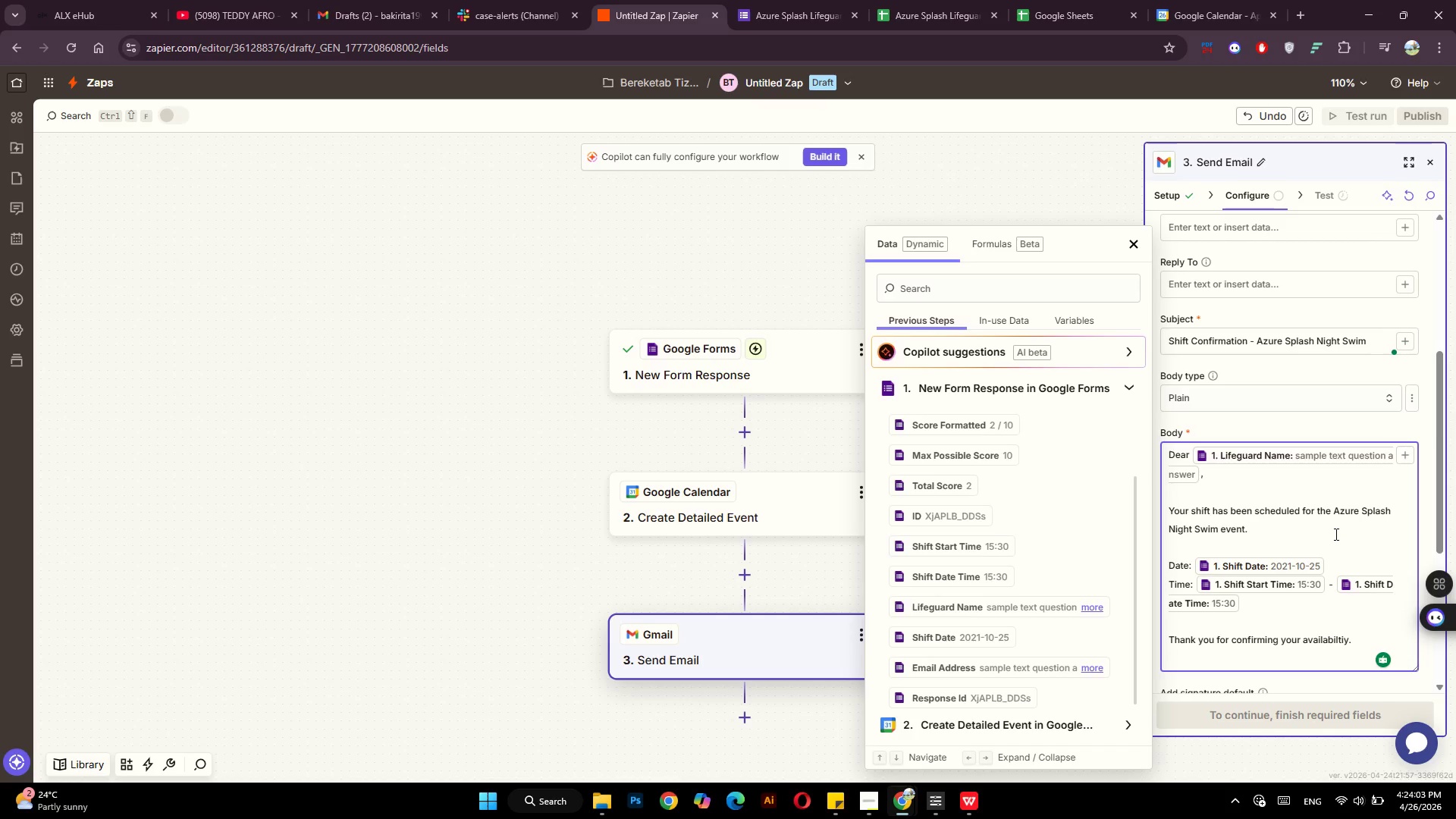 
wait(21.56)
 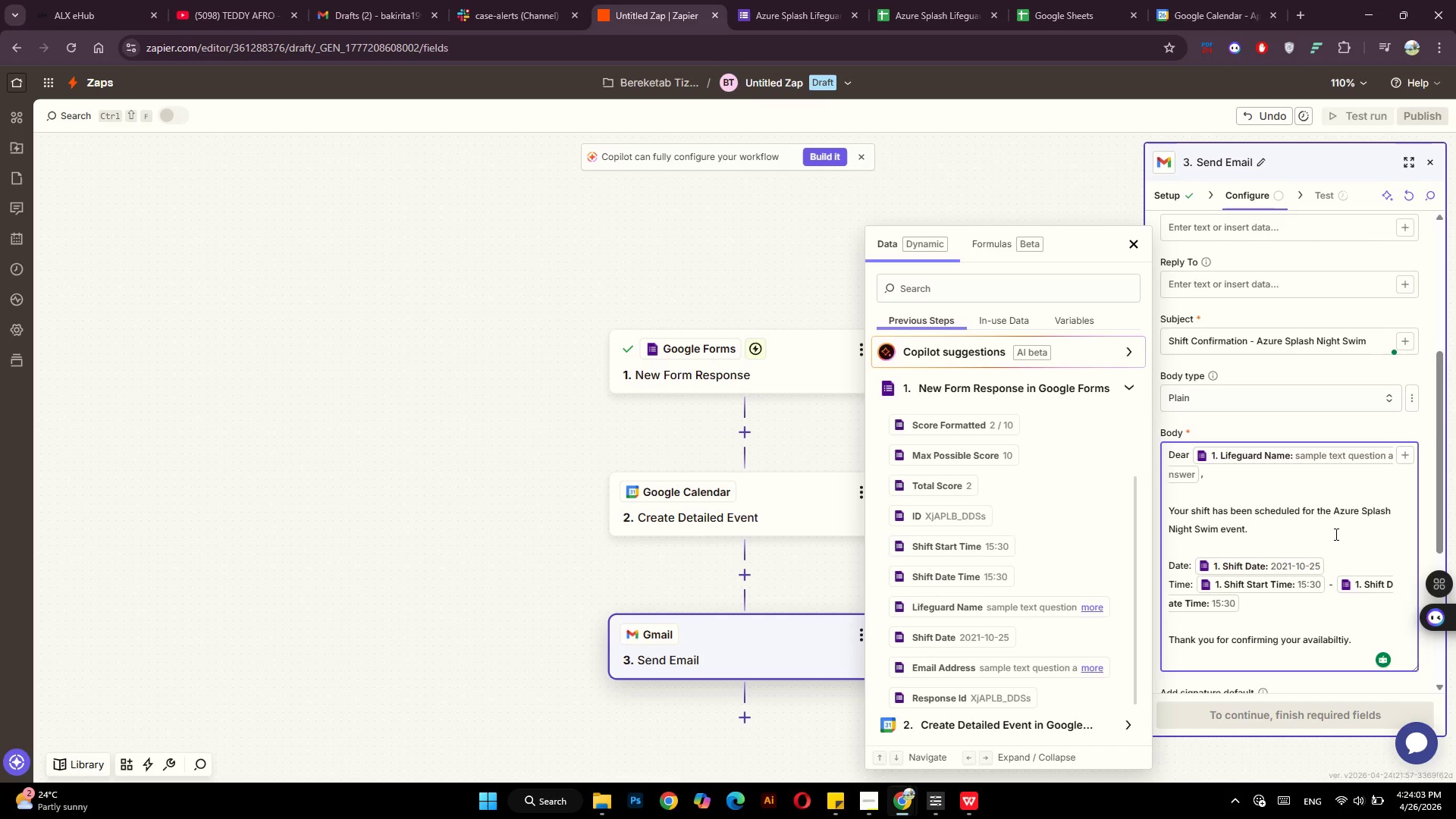 
key(Enter)
 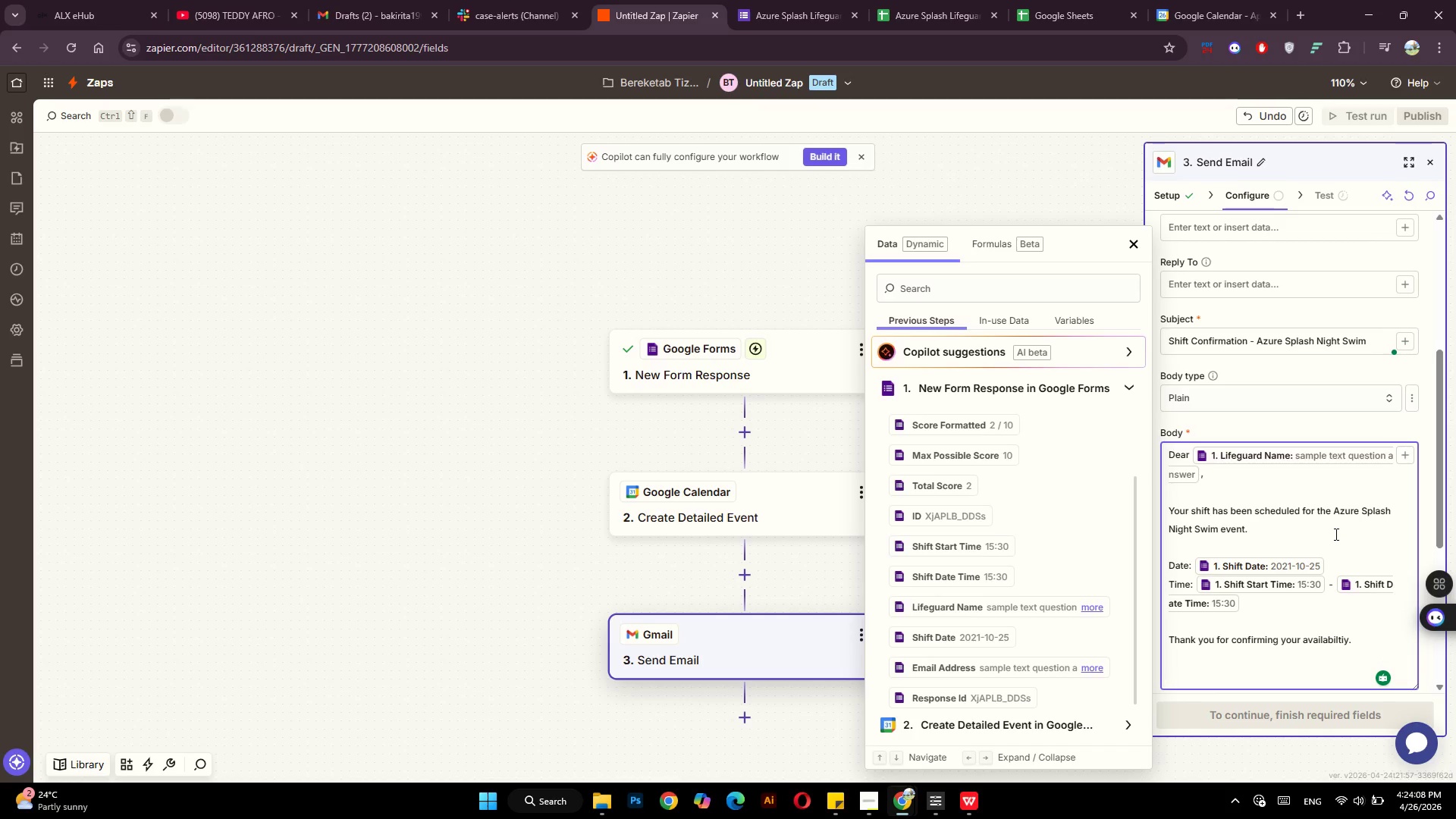 
type(Sin)
 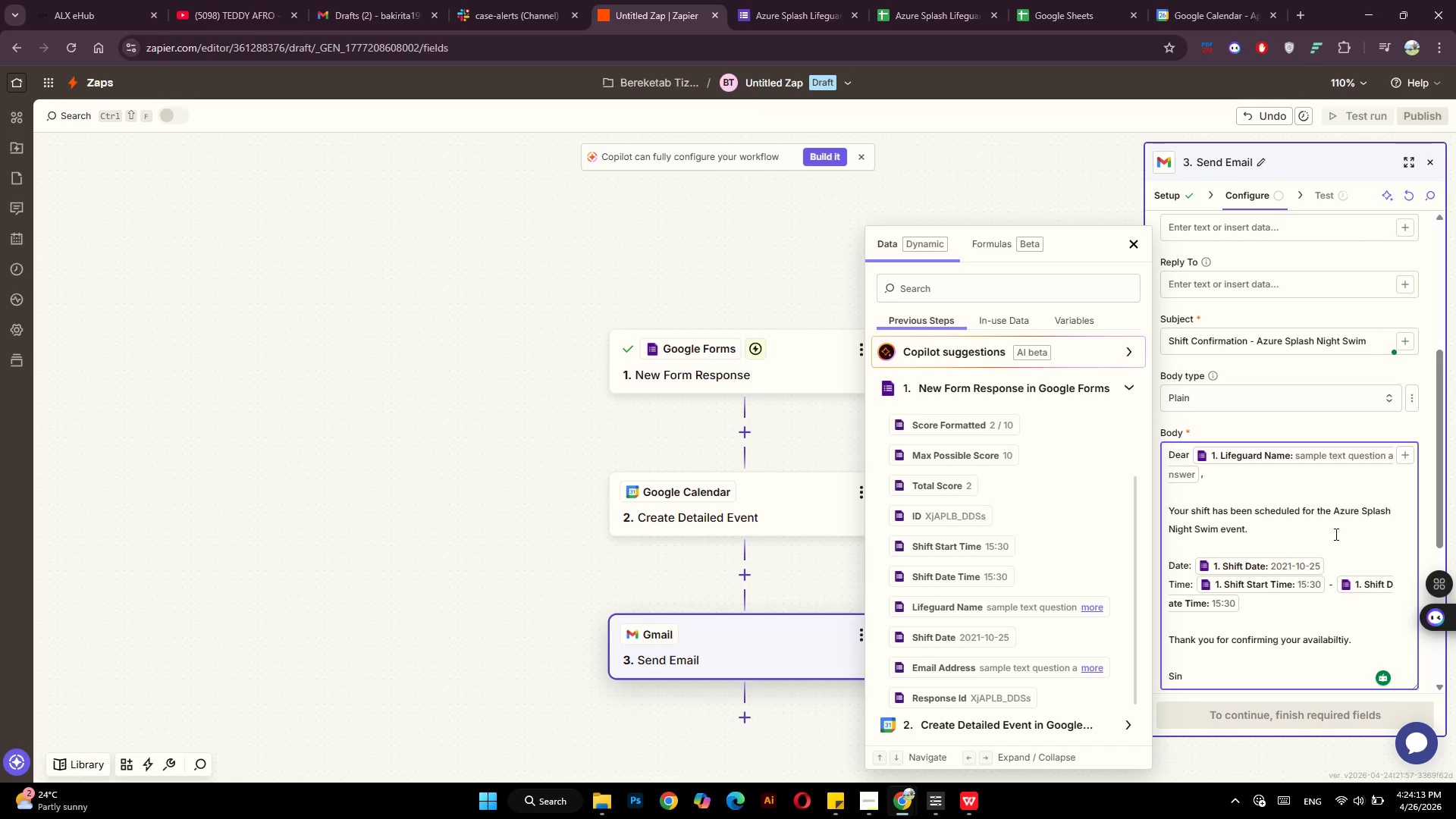 
type([PlayPause]cerly)
 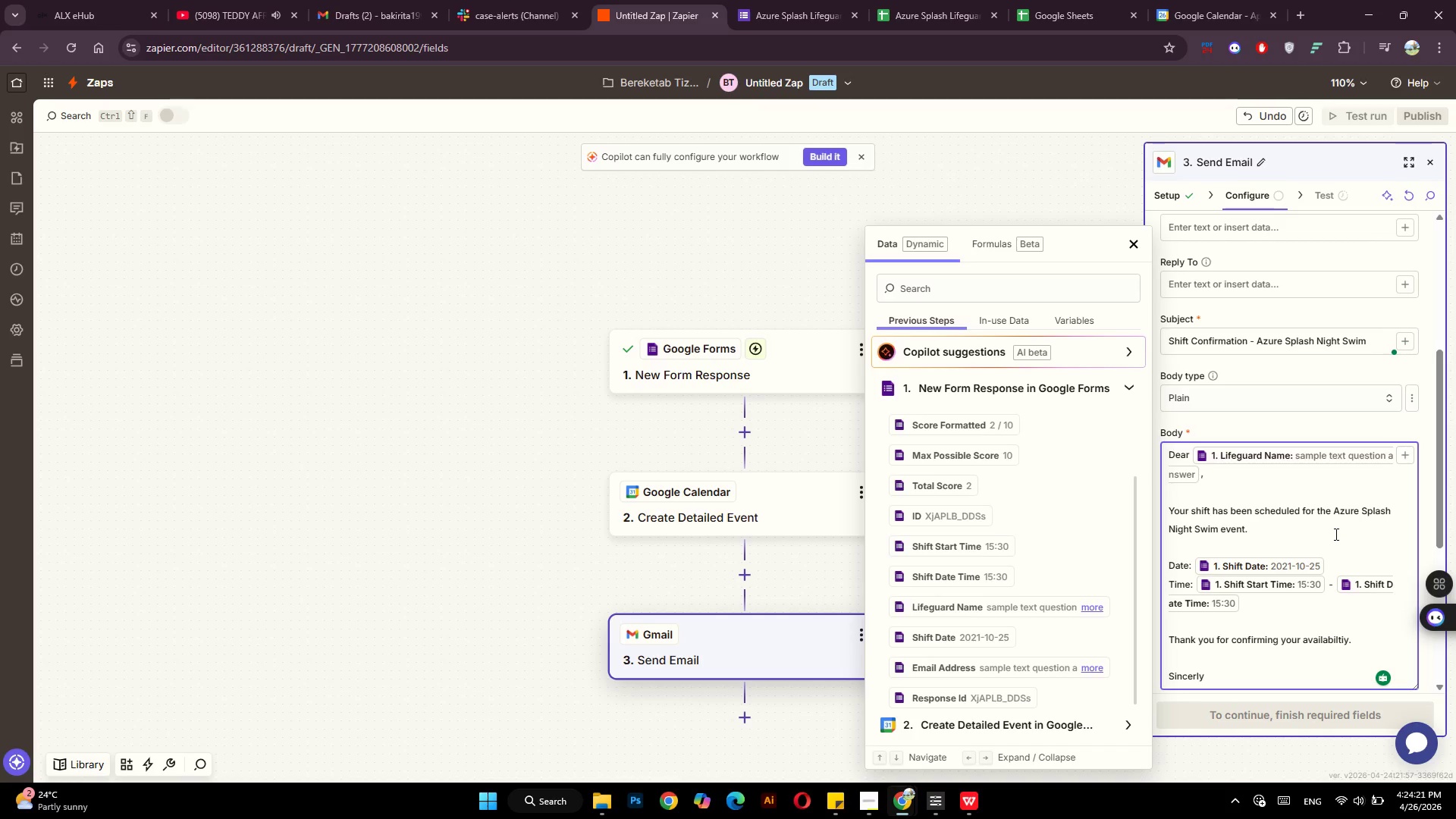 
wait(5.47)
 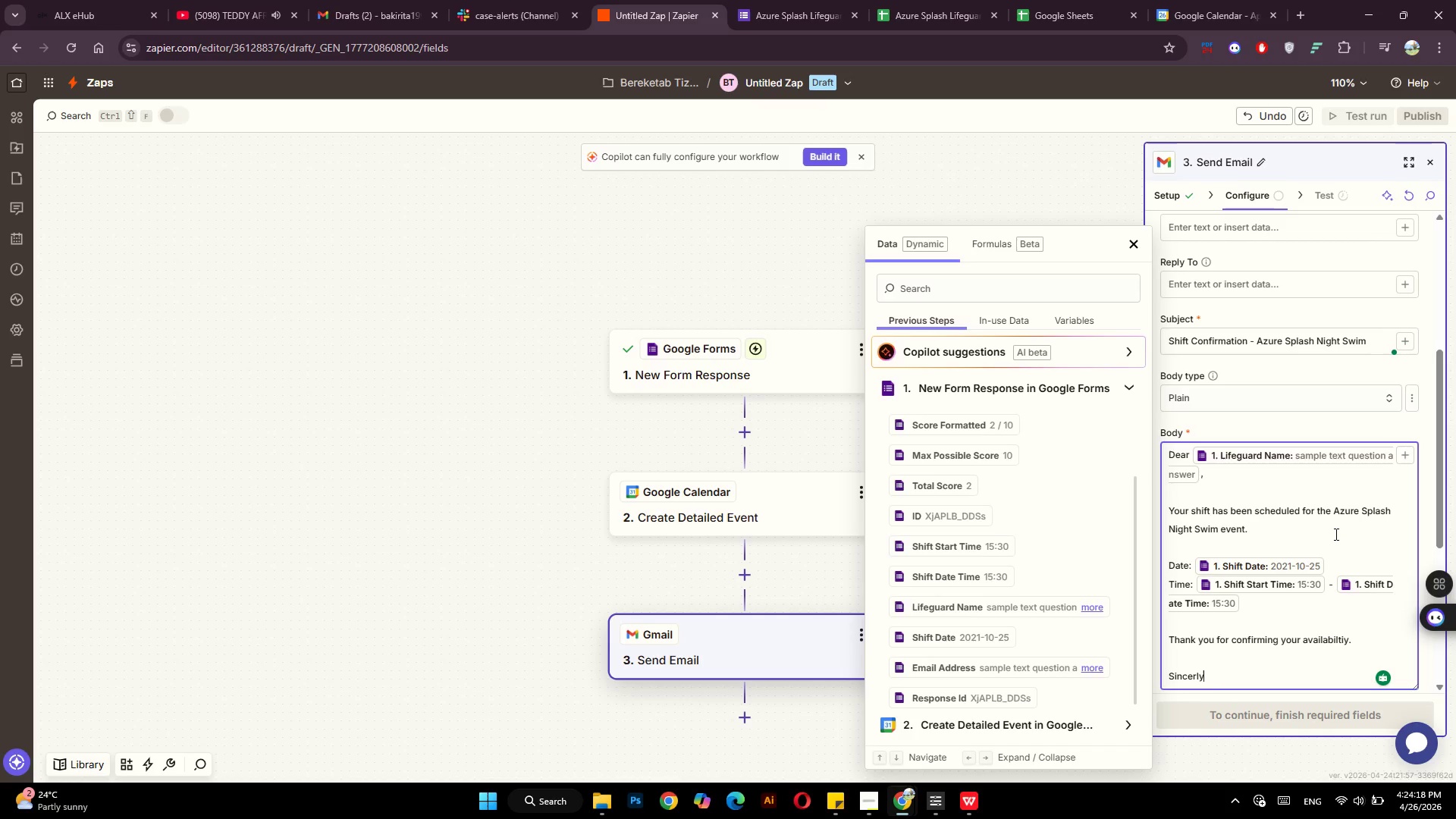 
key(Backspace)
key(Backspace)
type(ely,)
 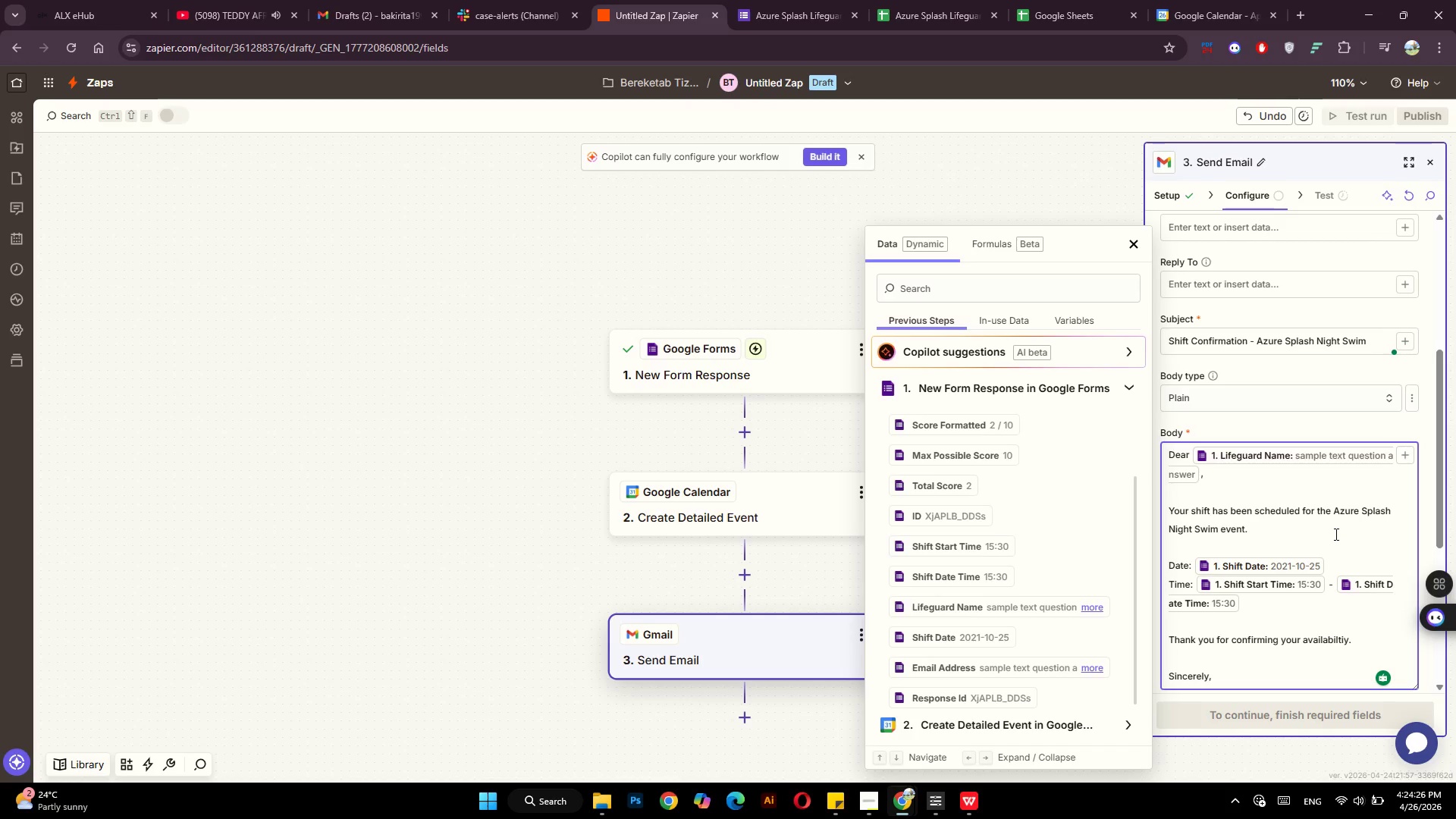 
key(Enter)
 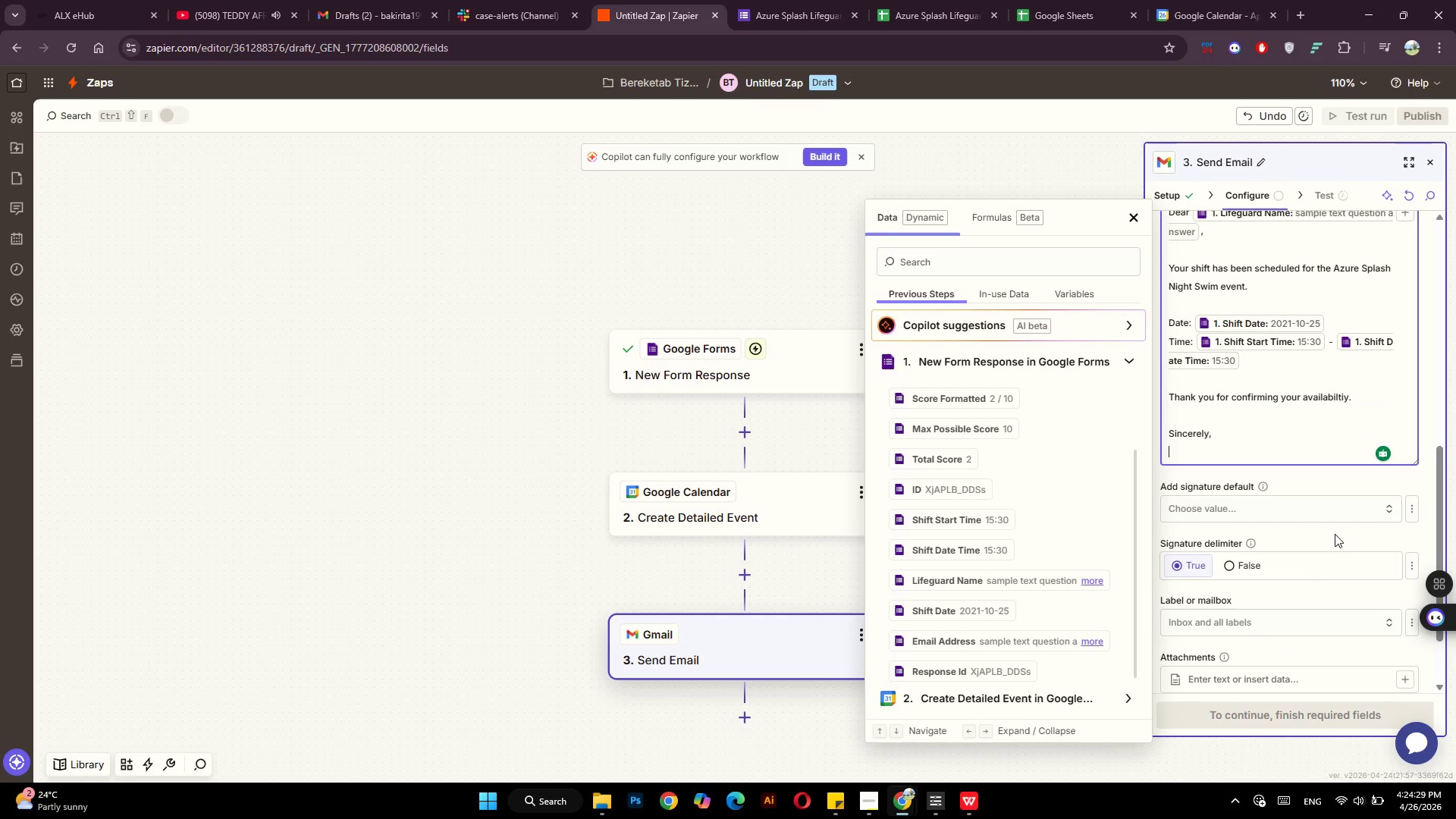 
type(Azure Splash Aquatics)
 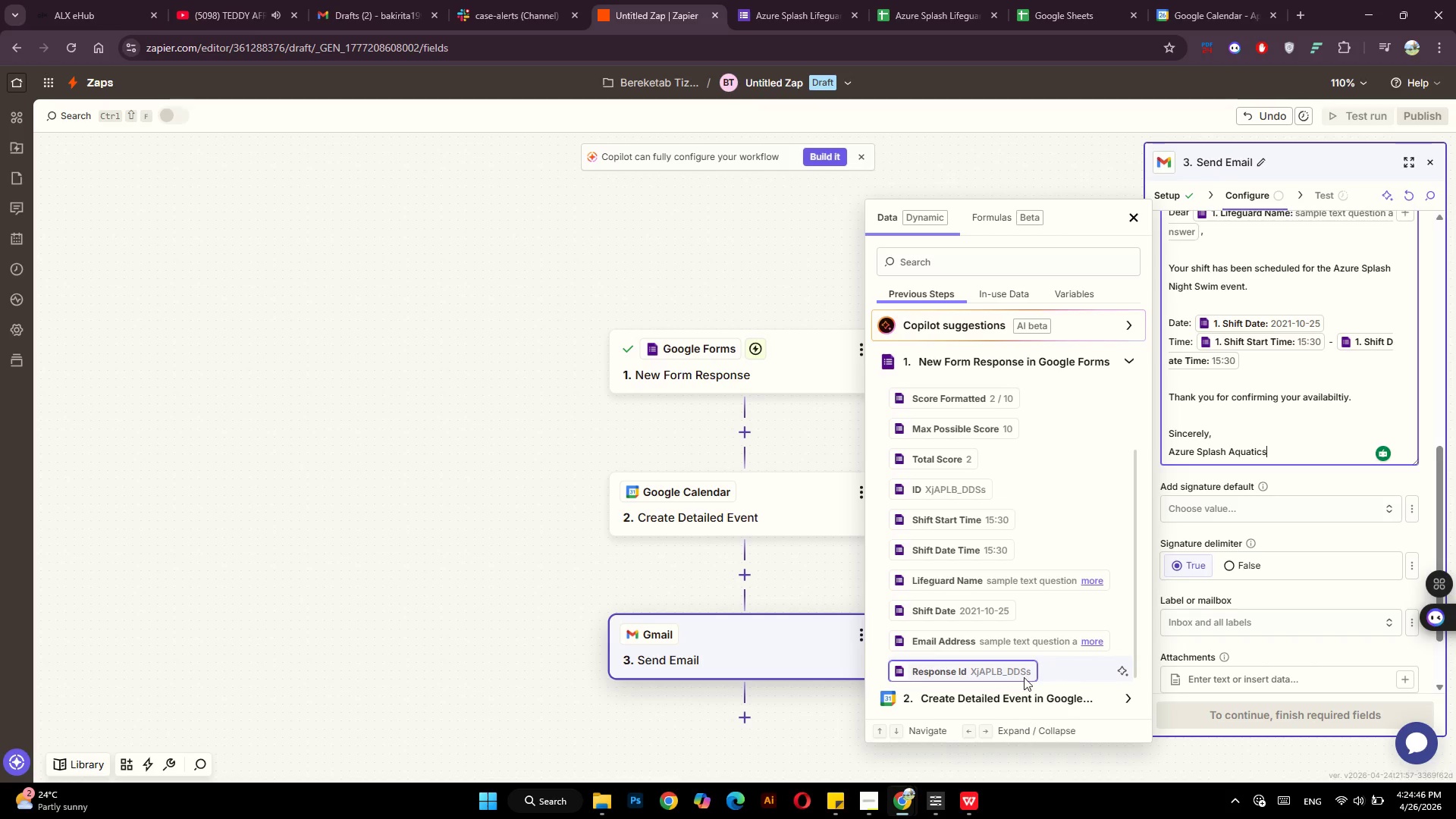 
left_click([864, 810])